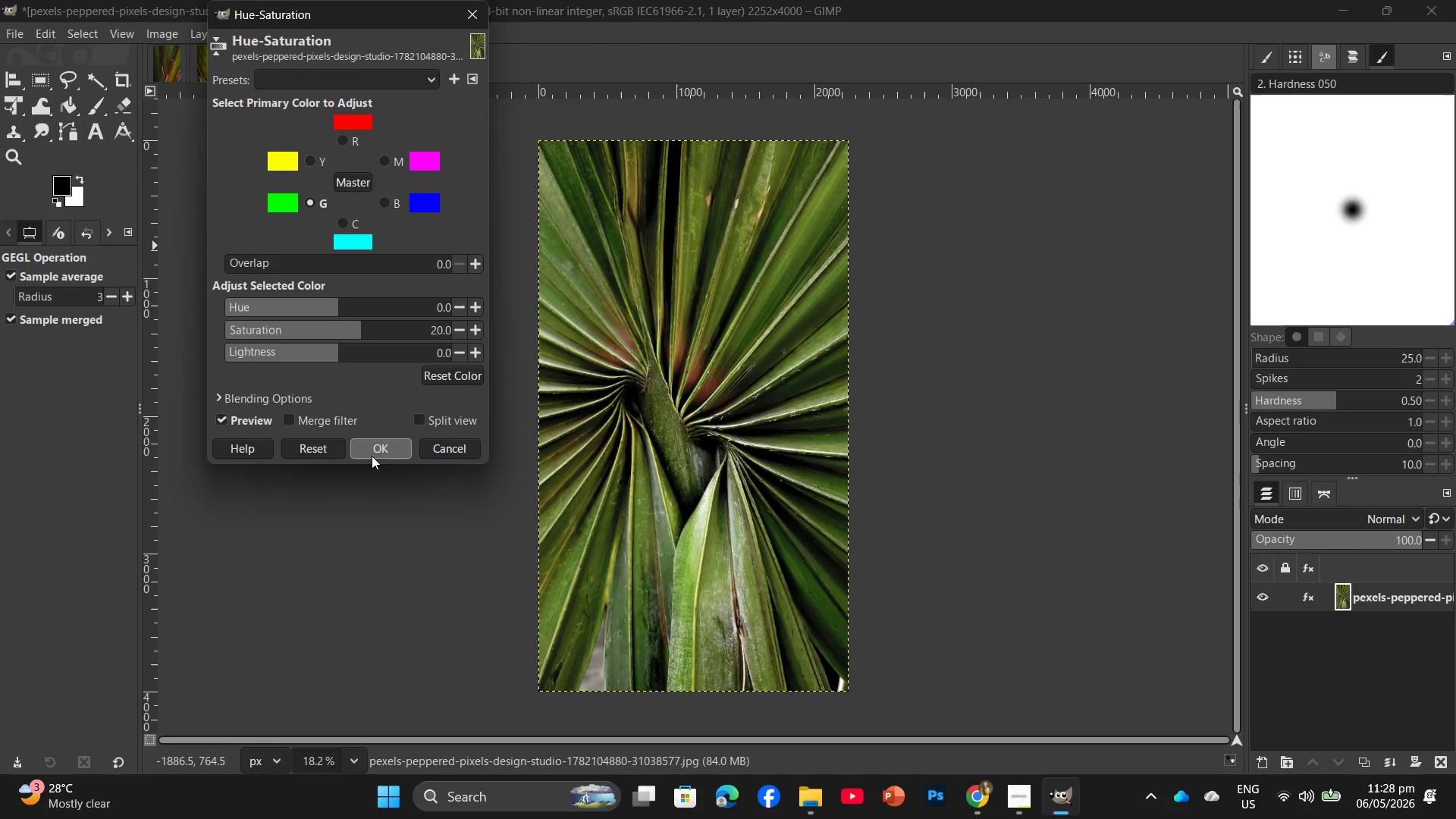 
left_click([381, 446])
 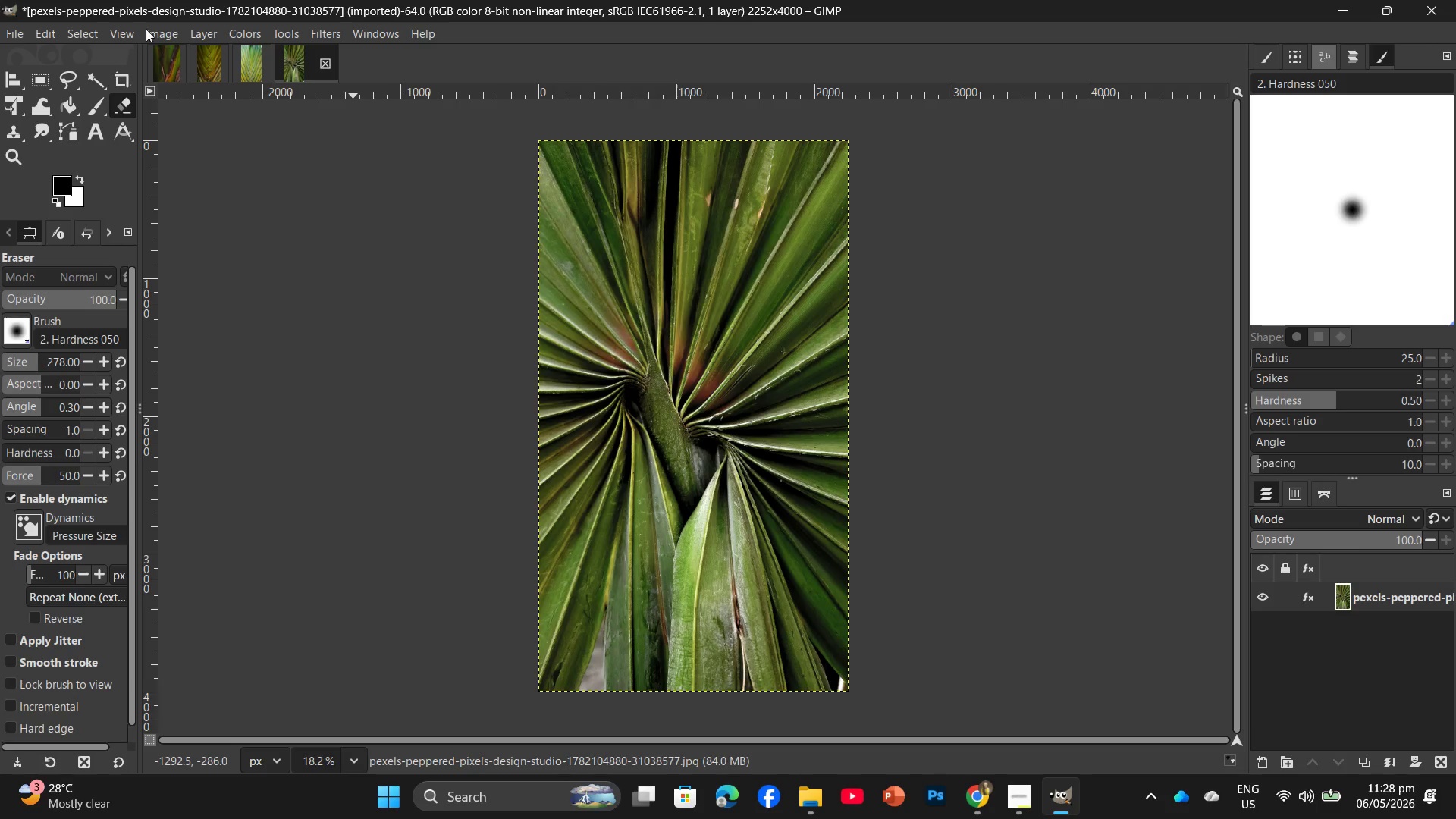 
left_click([335, 30])
 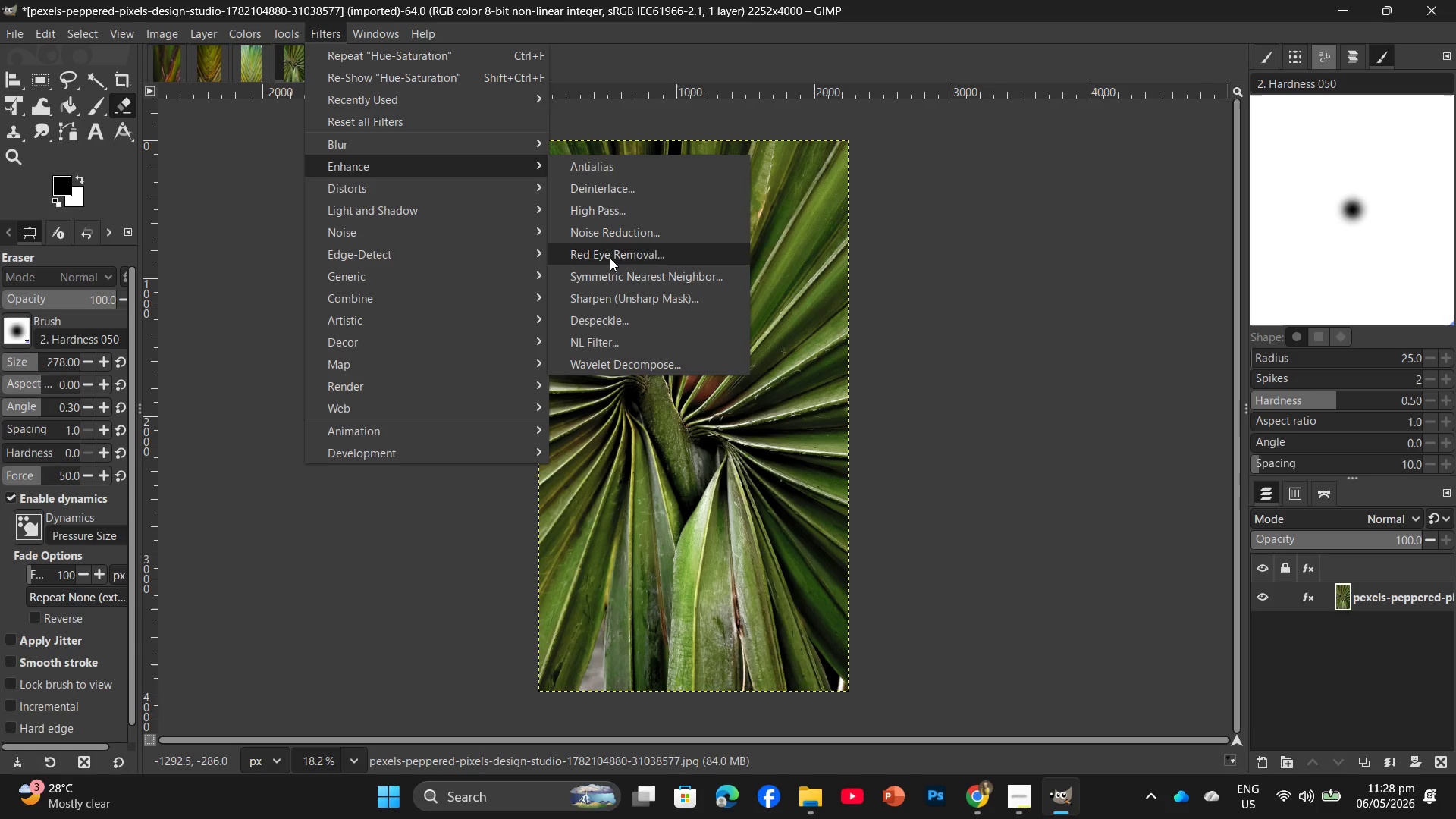 
left_click([613, 291])
 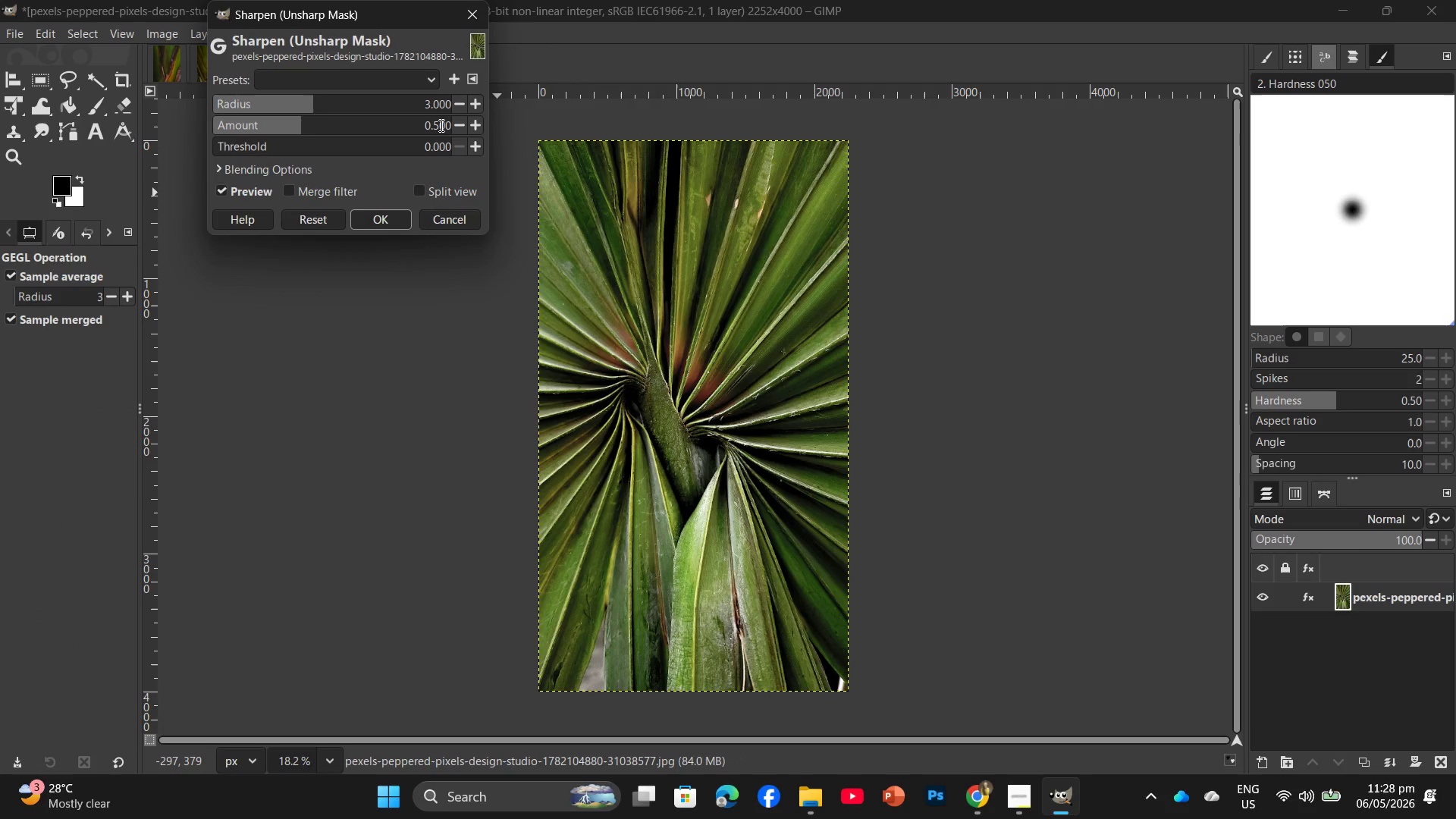 
double_click([440, 125])
 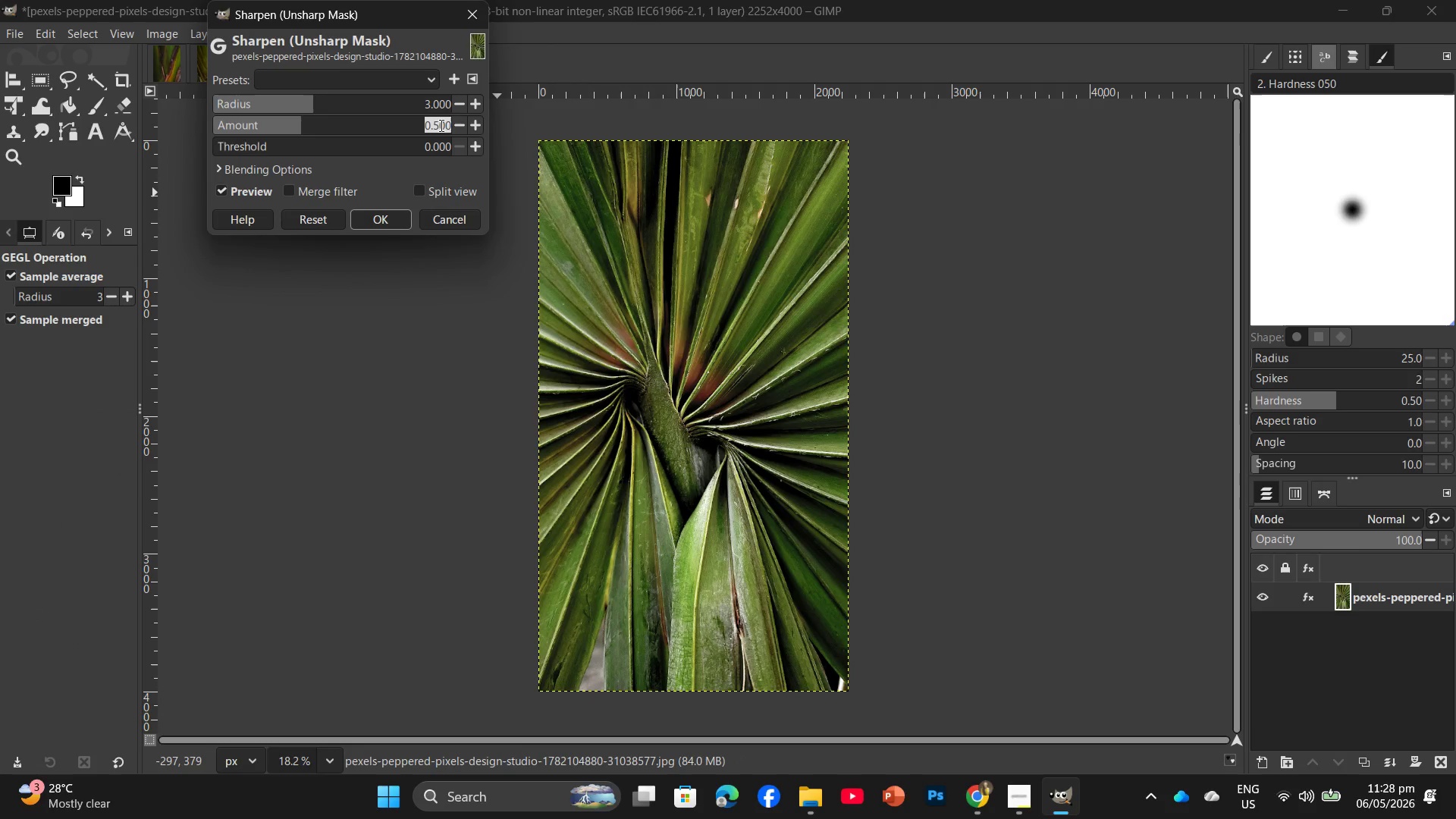 
key(Numpad1)
 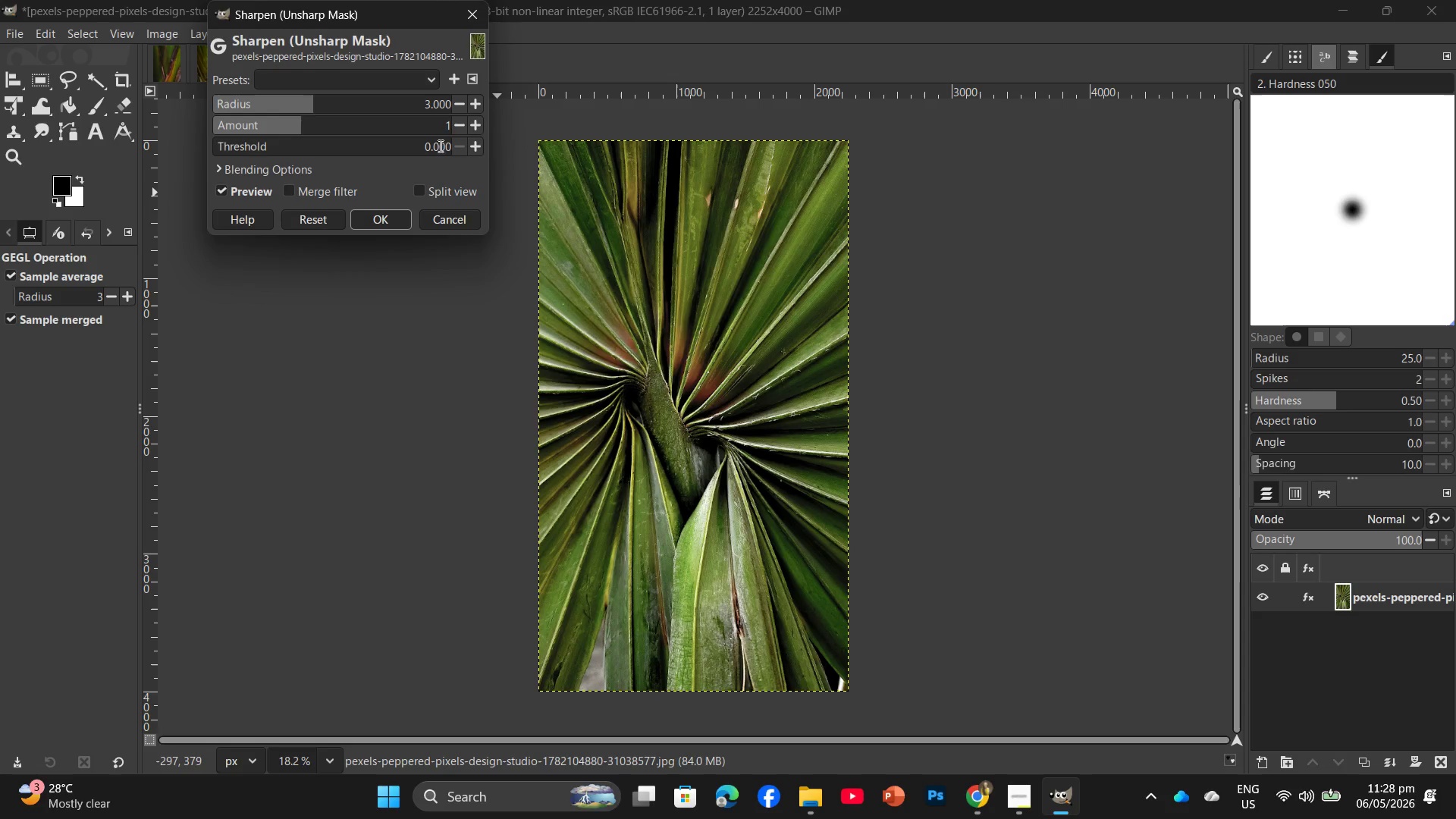 
double_click([441, 146])
 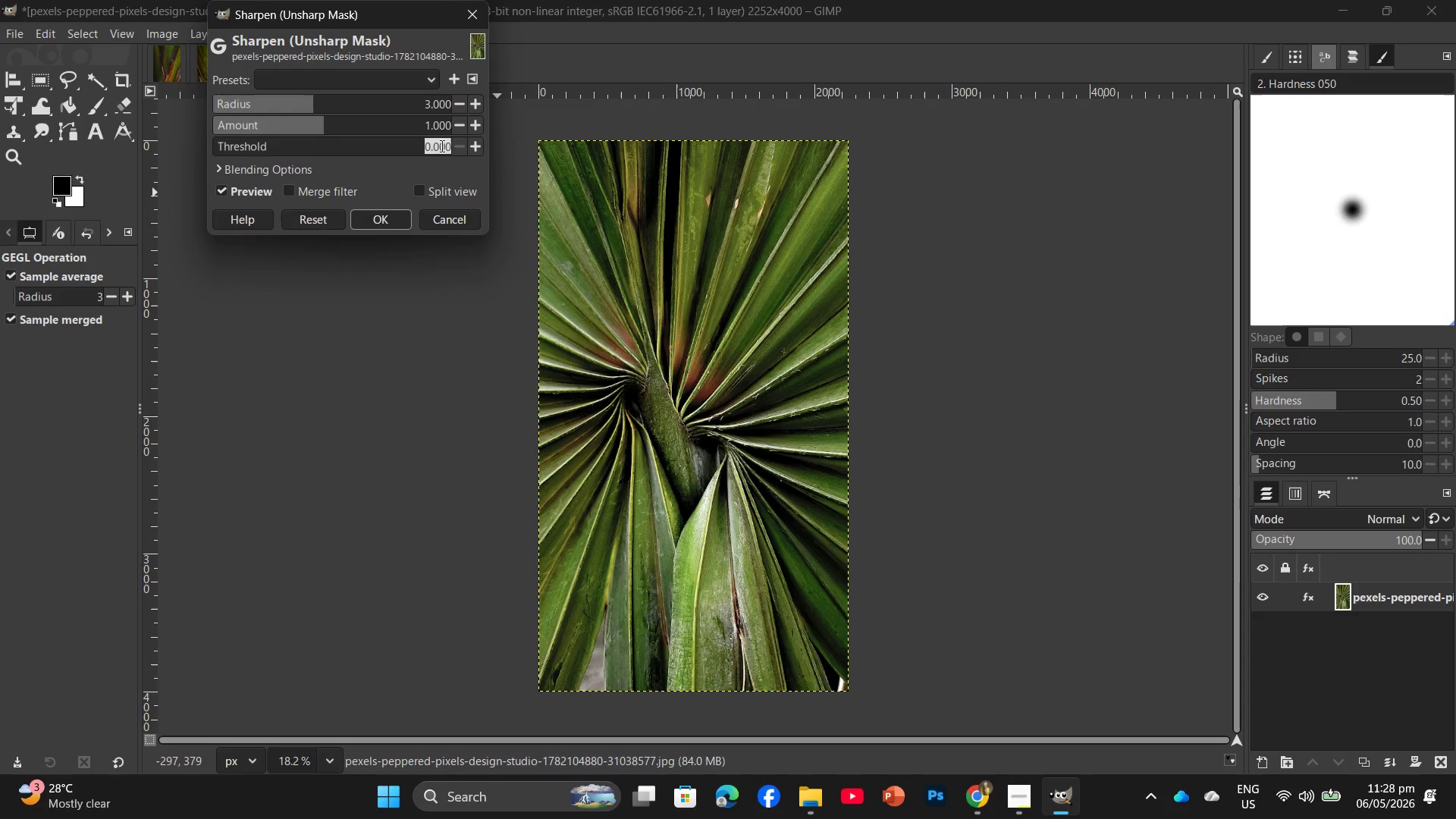 
key(Numpad1)
 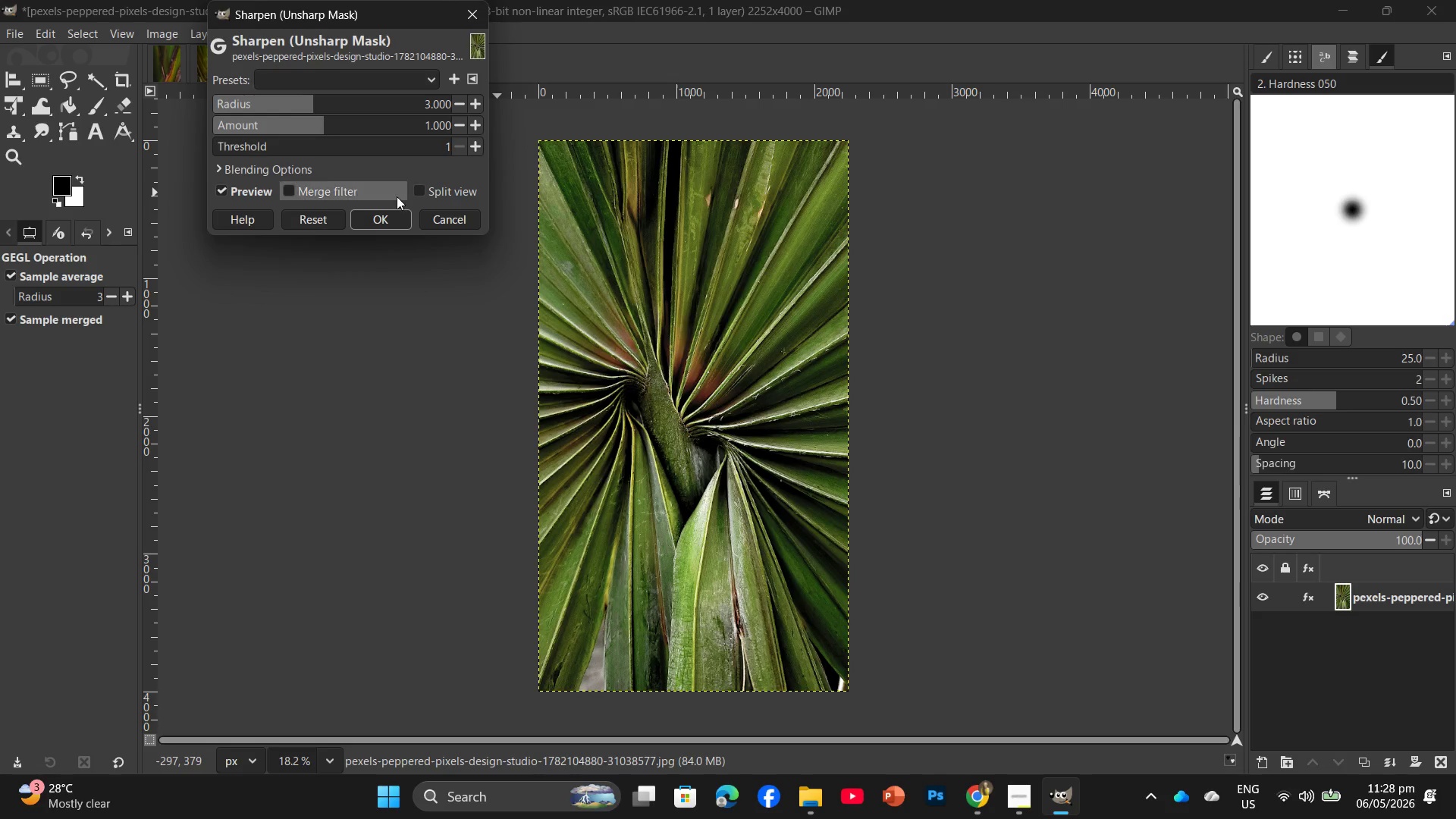 
left_click([394, 226])
 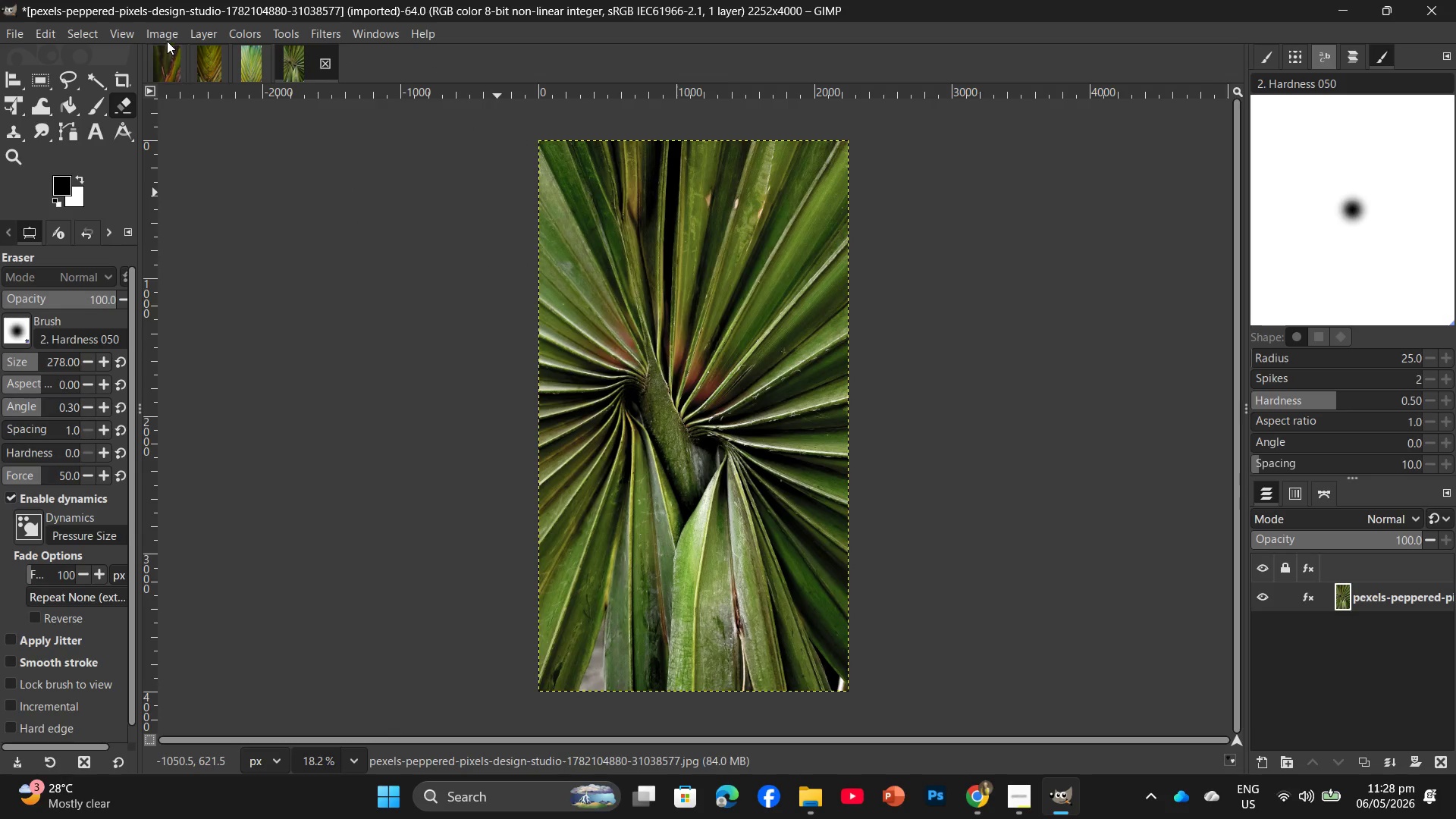 
left_click([169, 36])
 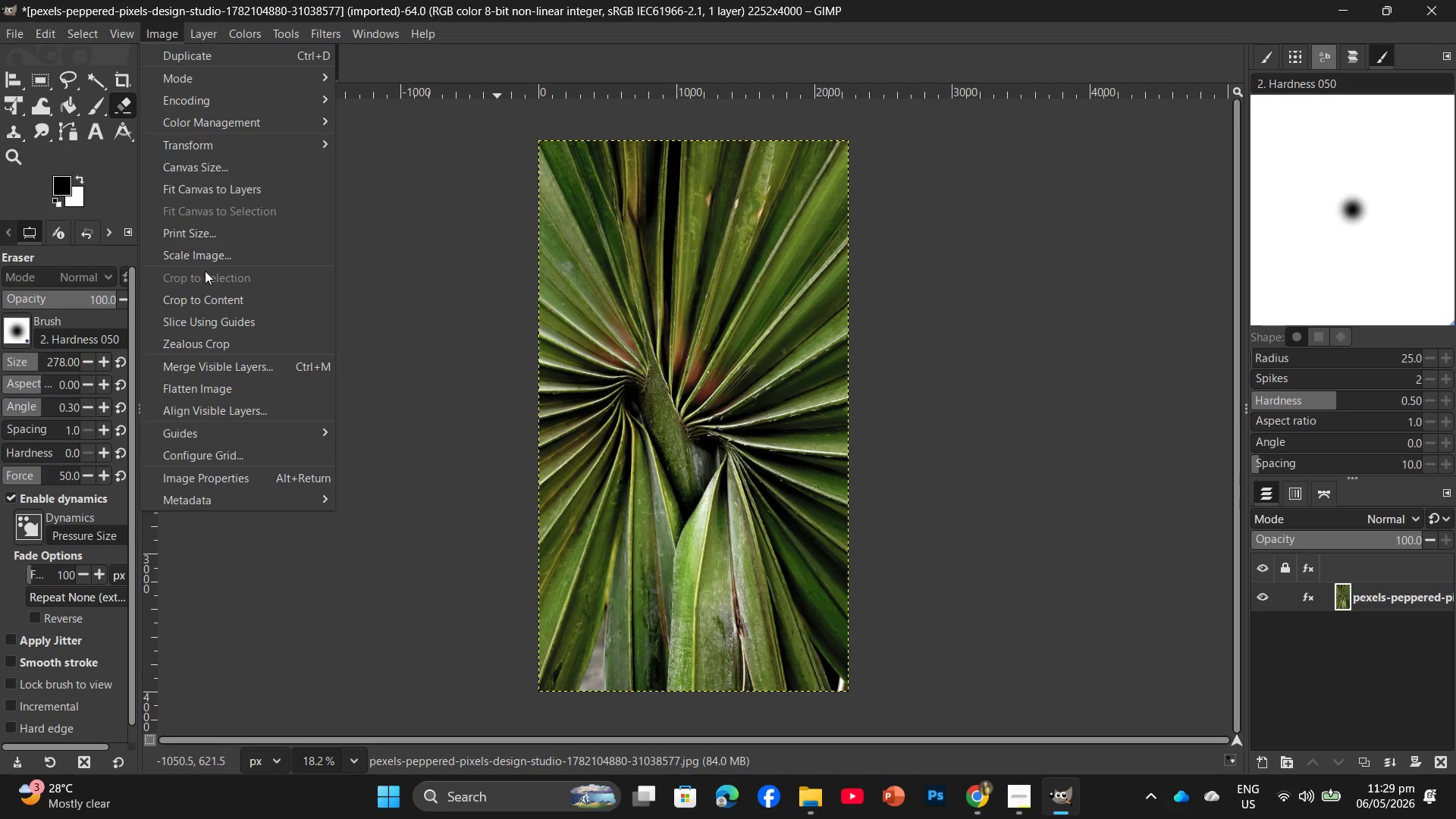 
left_click([210, 259])
 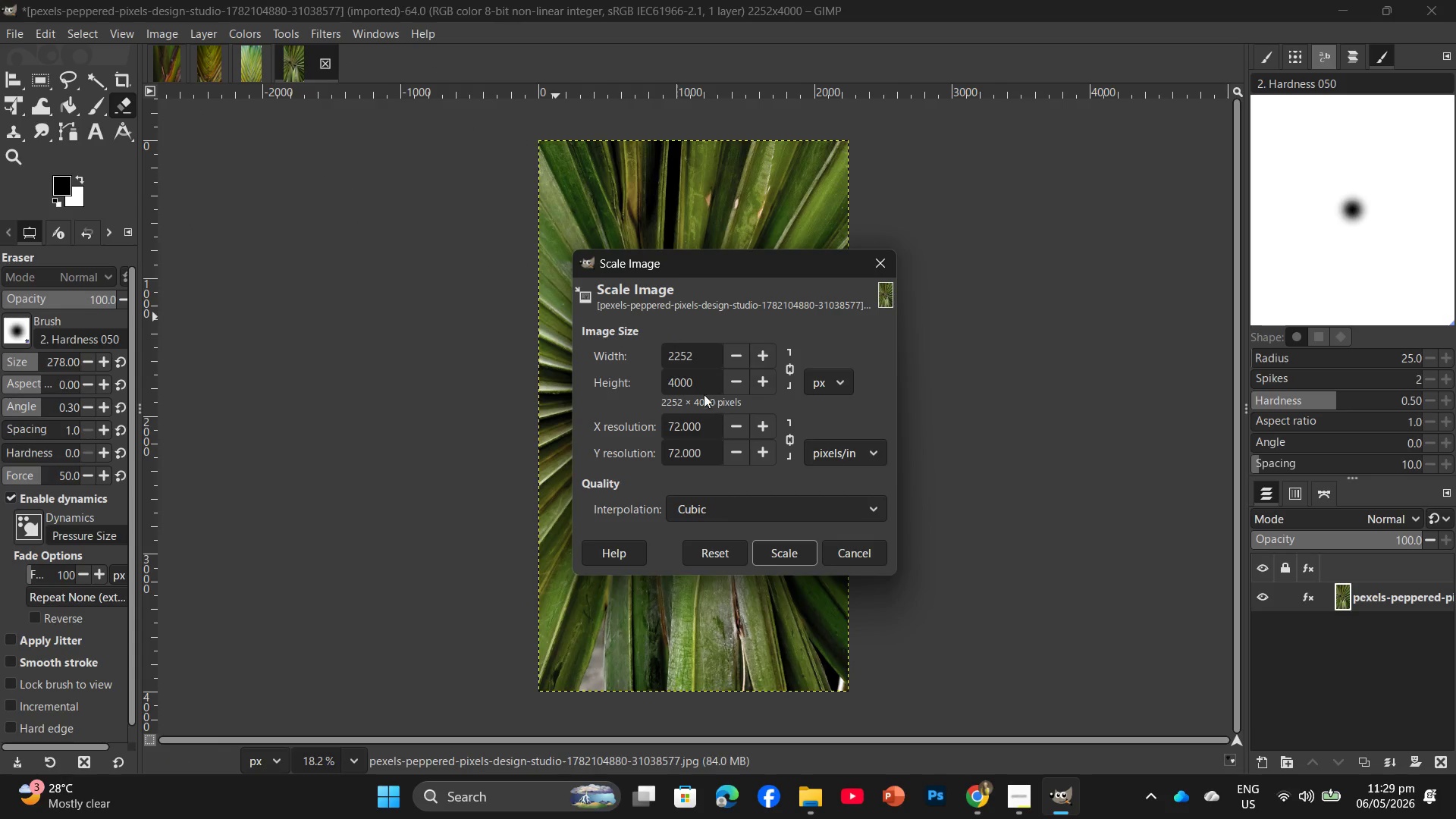 
left_click_drag(start_coordinate=[698, 381], to_coordinate=[663, 381])
 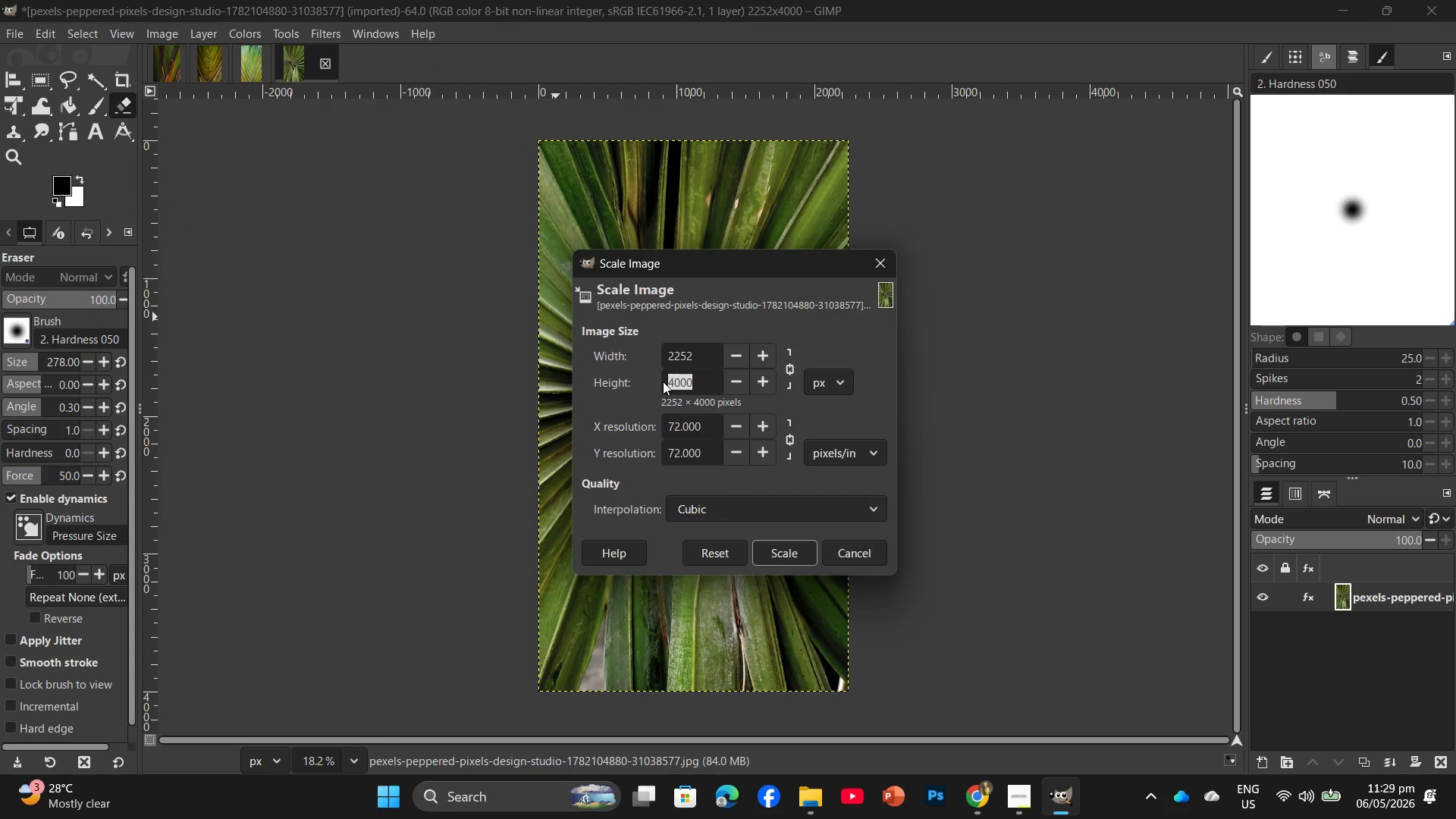 
key(Numpad2)
 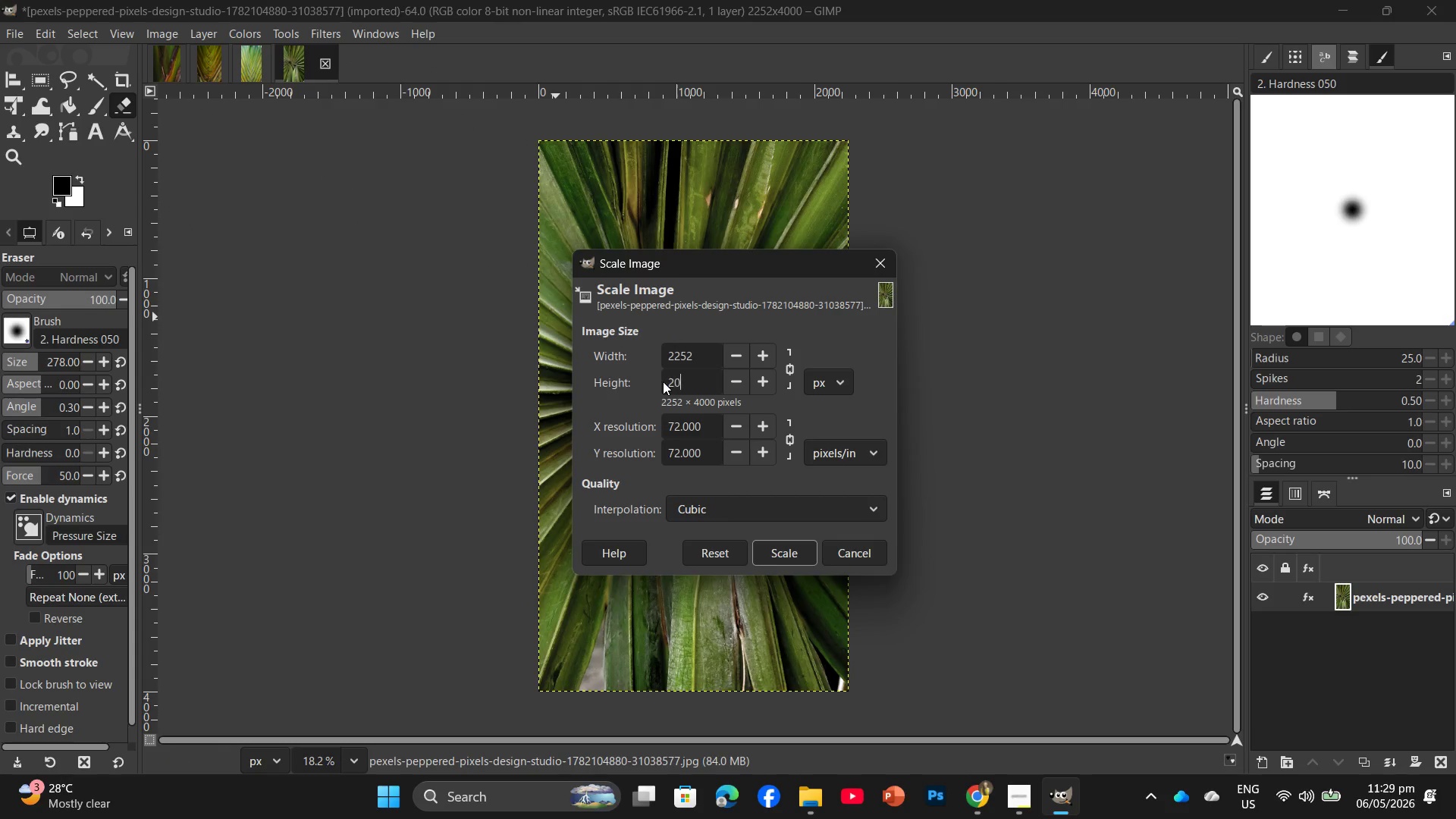 
key(Numpad0)
 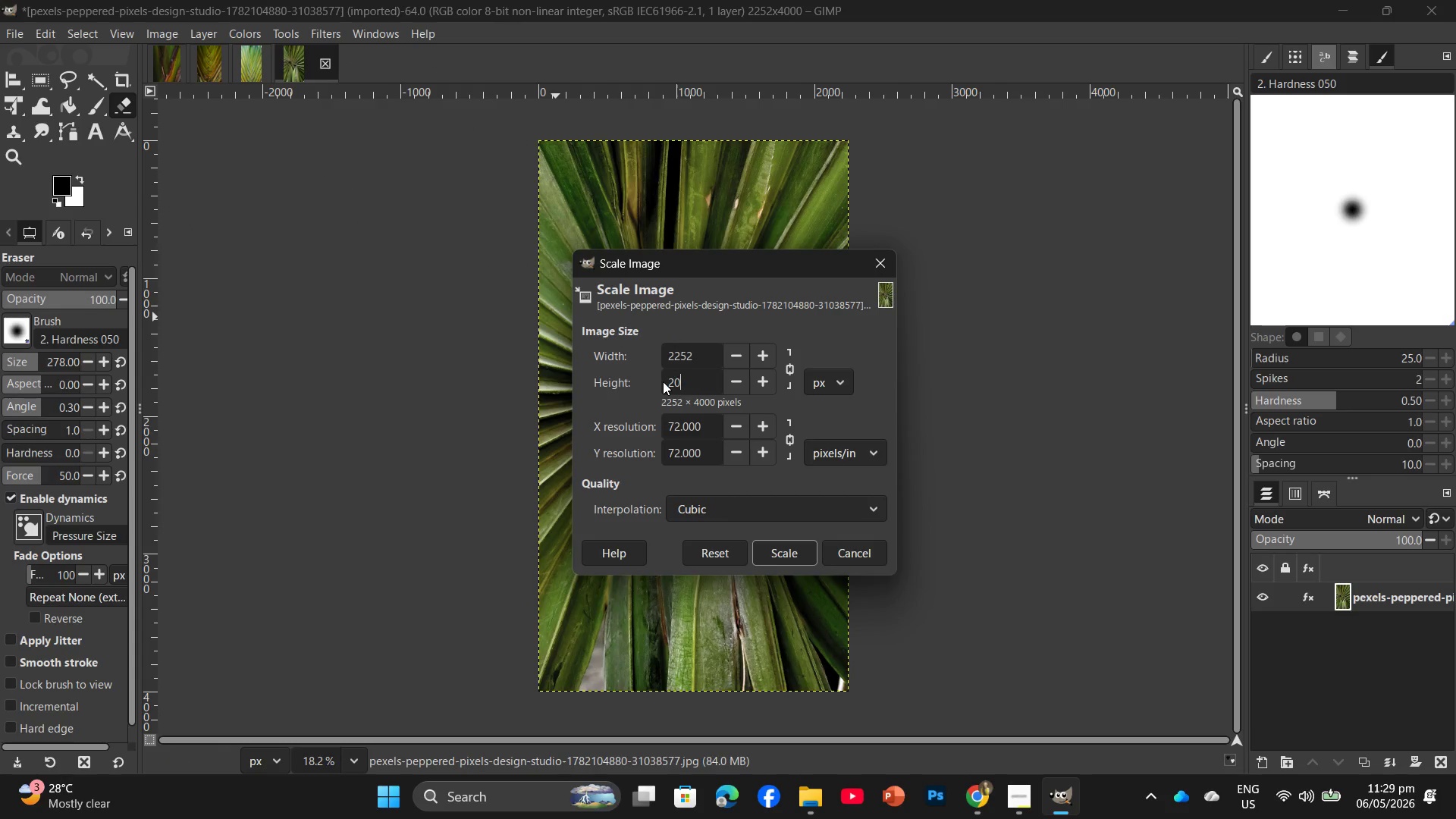 
key(Numpad0)
 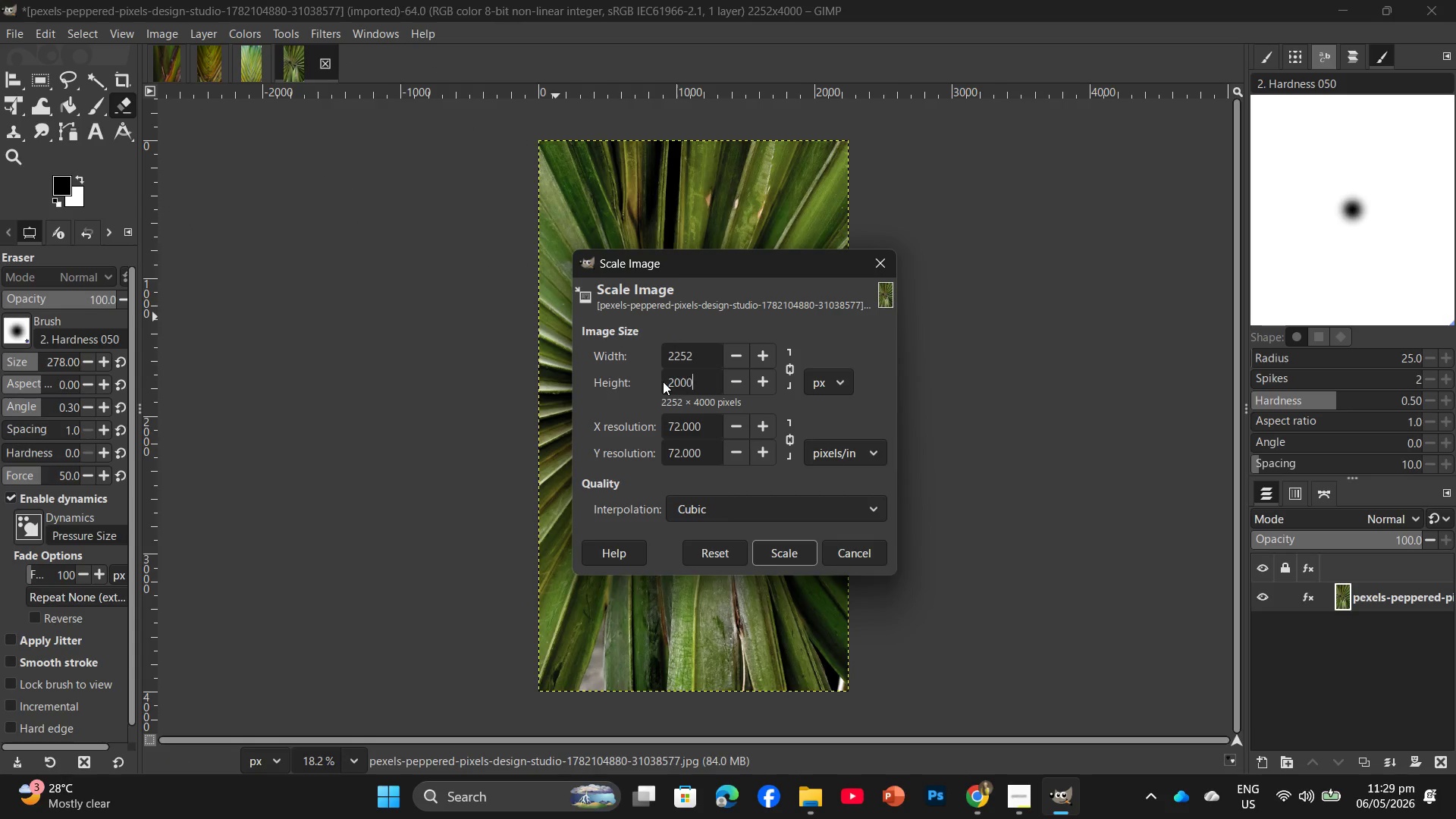 
key(Numpad0)
 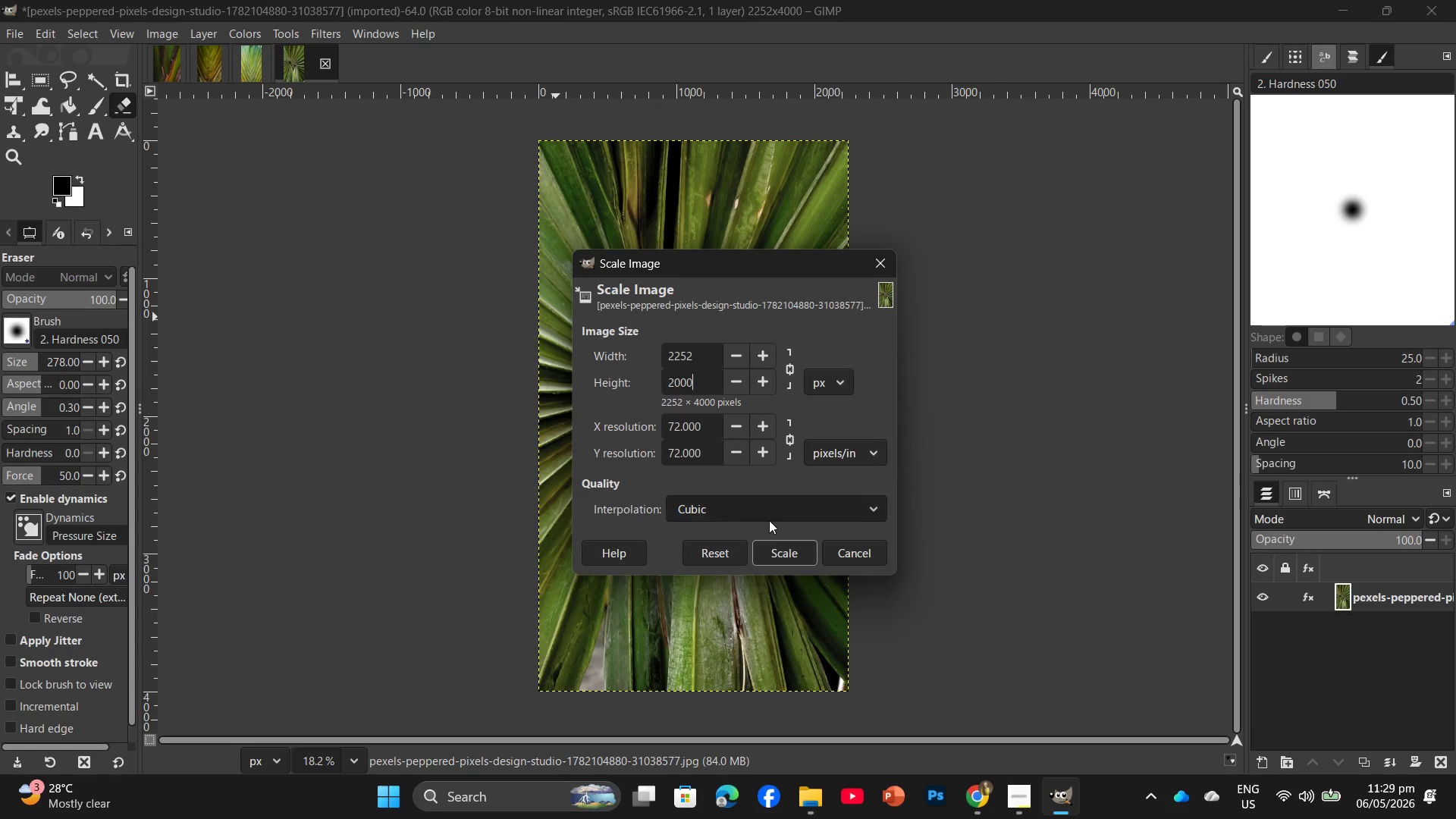 
left_click([777, 556])
 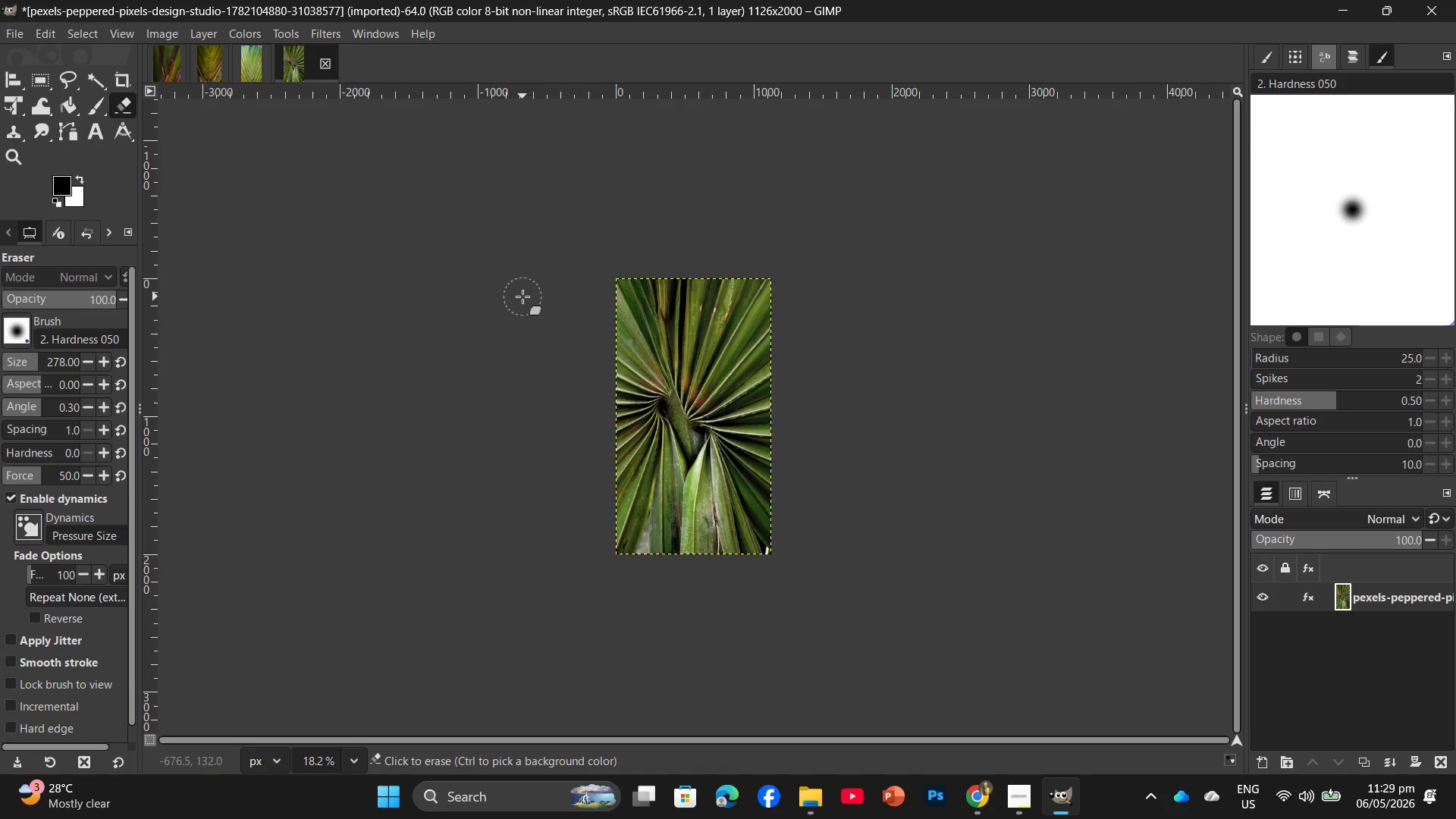 
key(Control+Shift+E)
 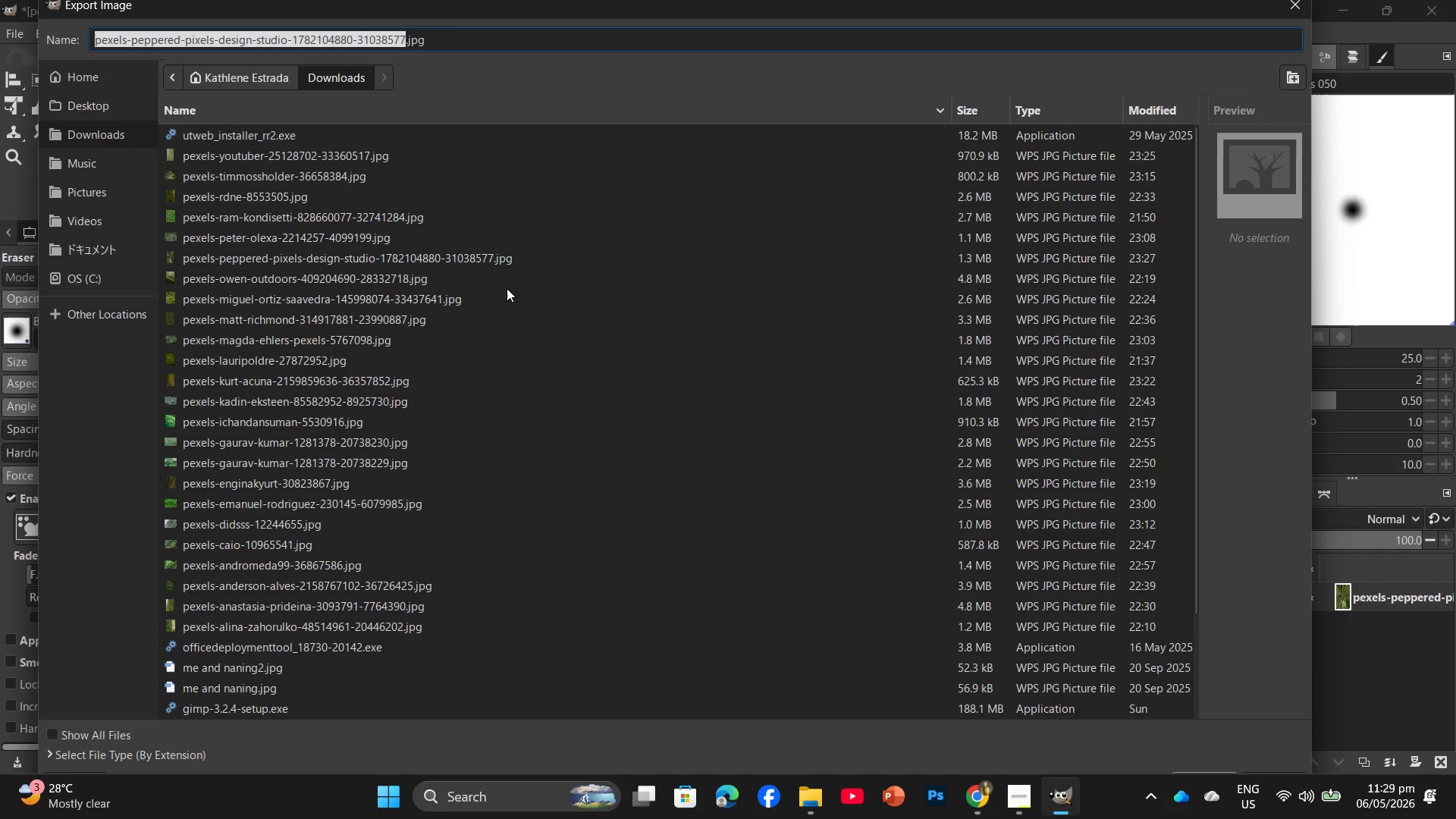 
left_click([92, 99])
 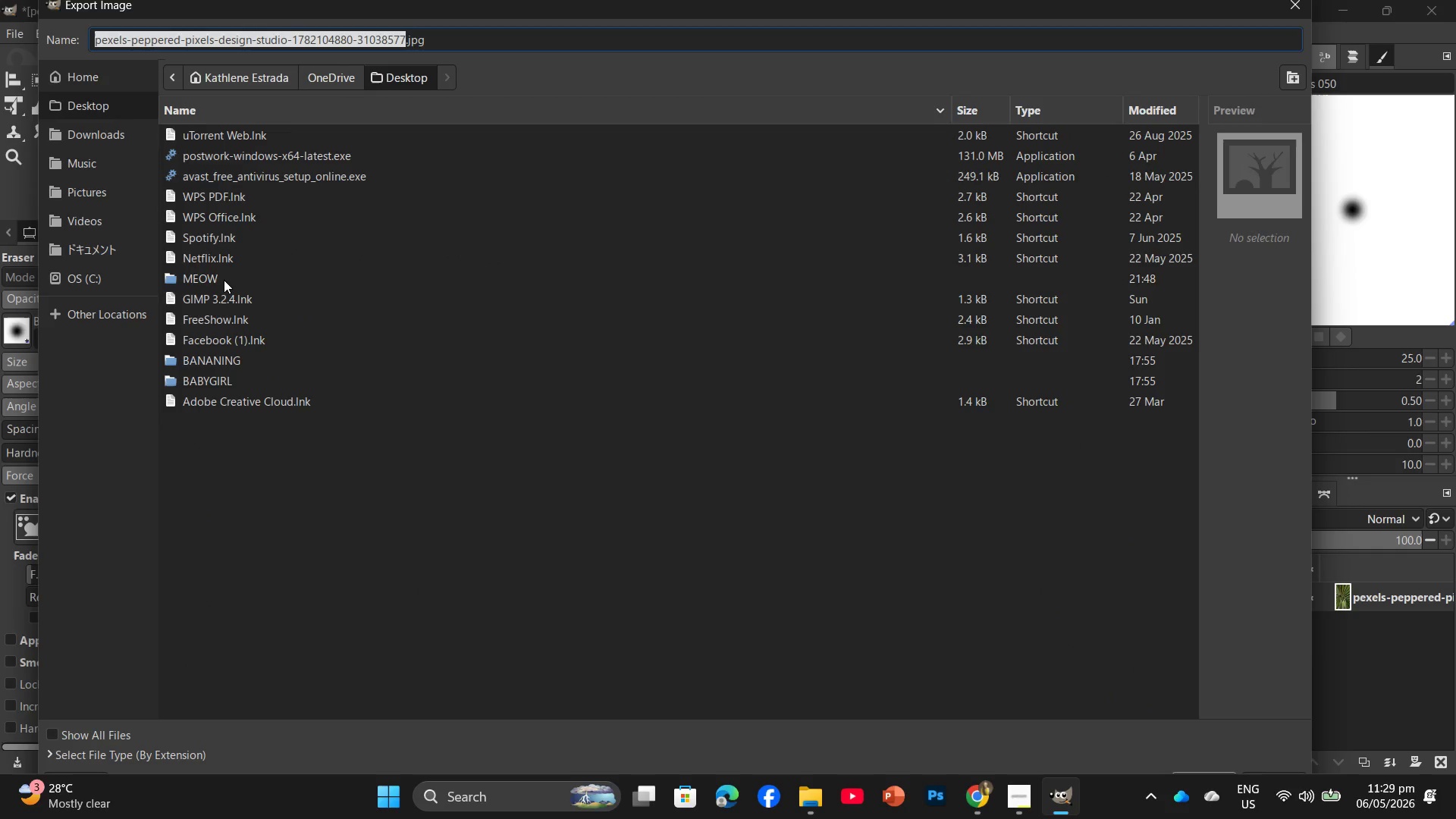 
double_click([223, 278])
 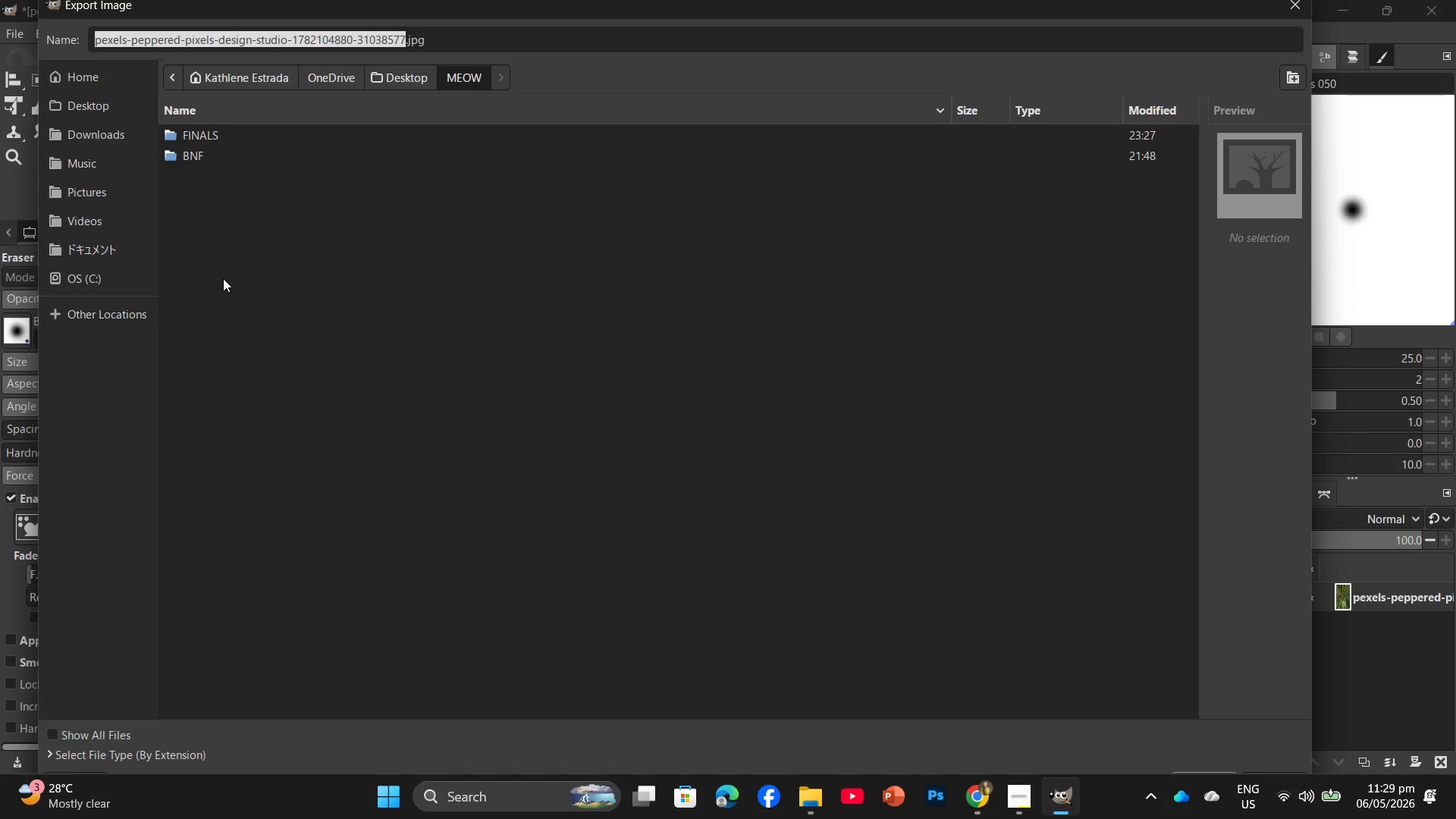 
wait(9.91)
 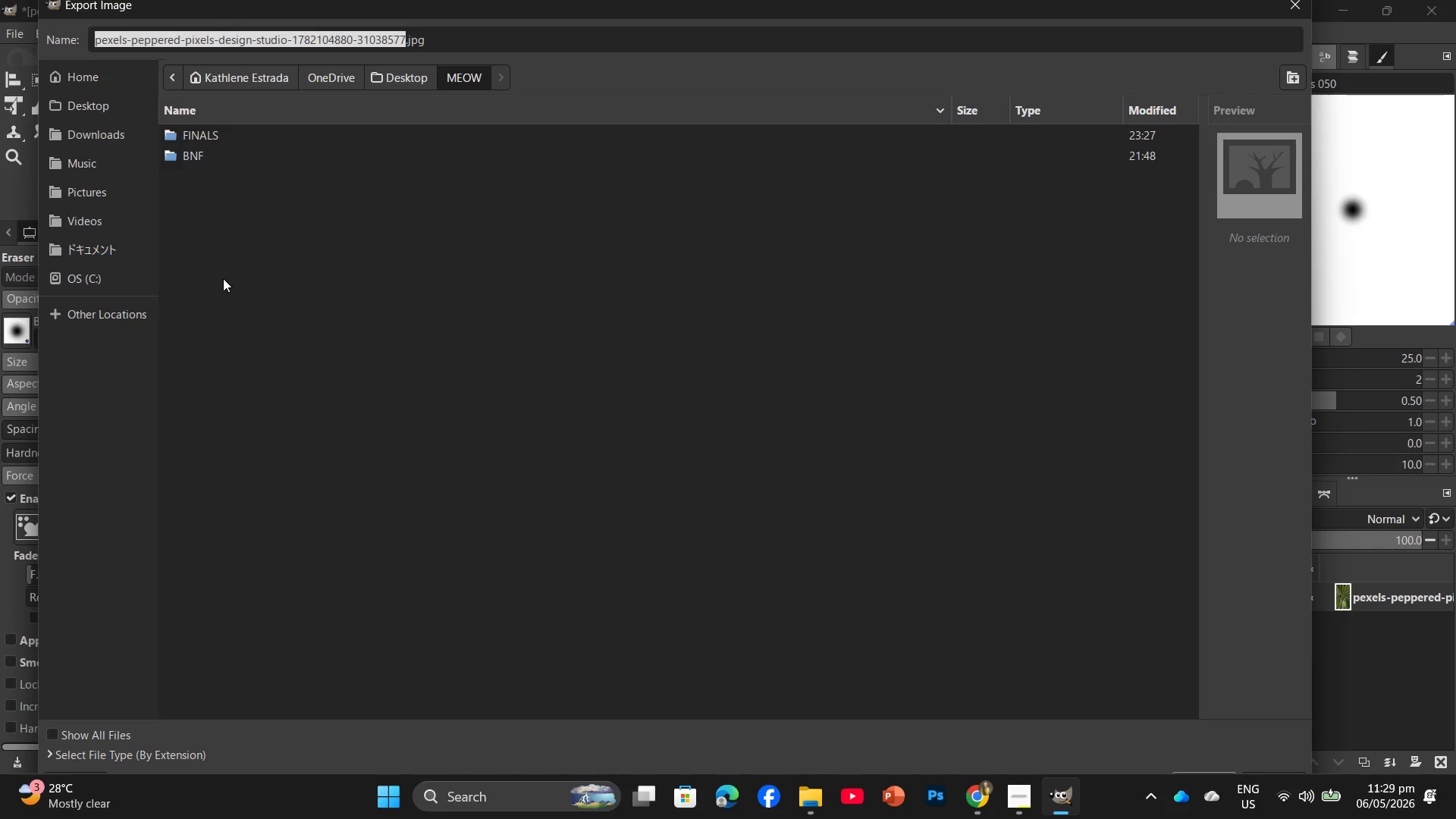 
double_click([256, 133])
 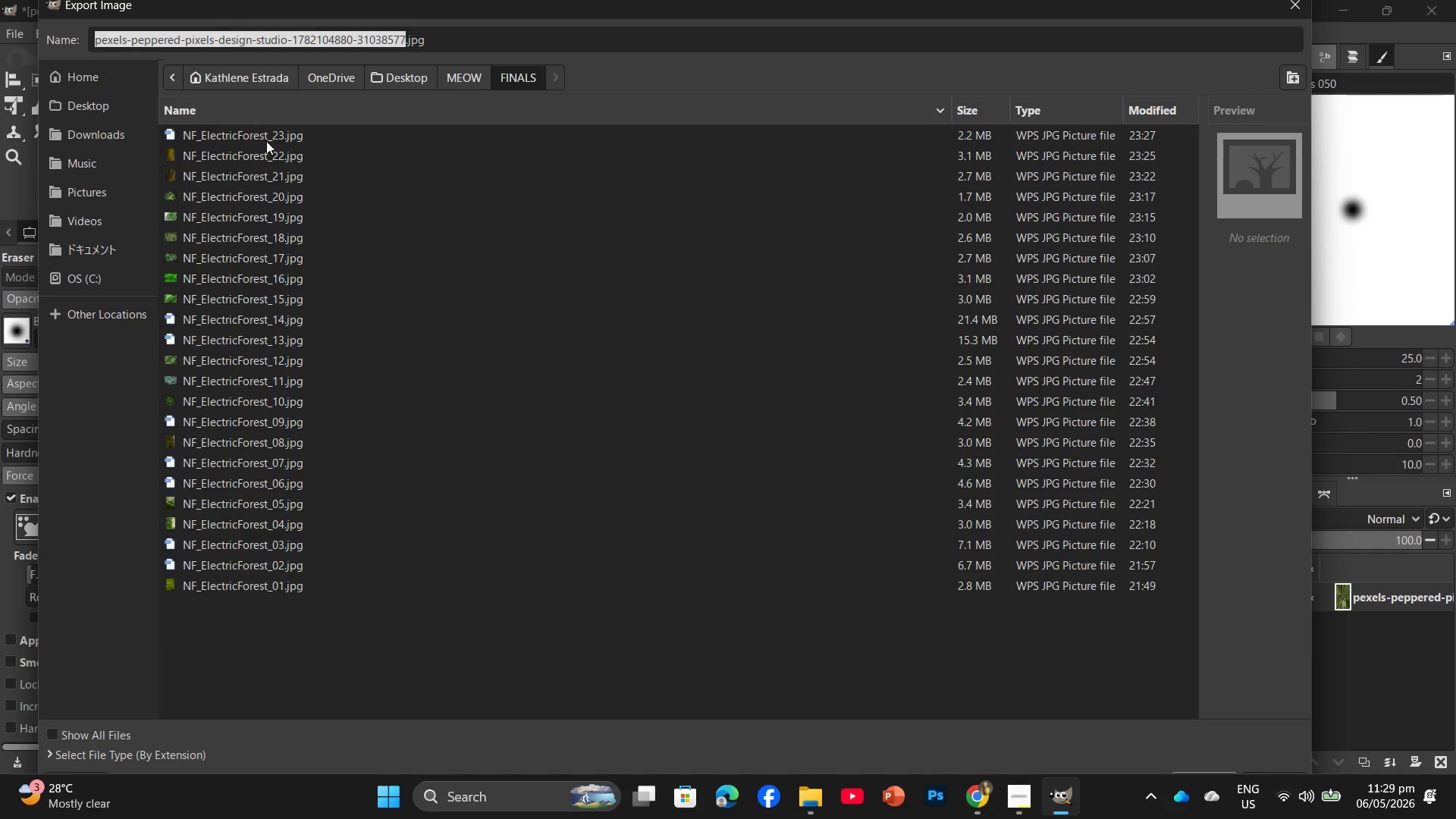 
left_click([266, 141])
 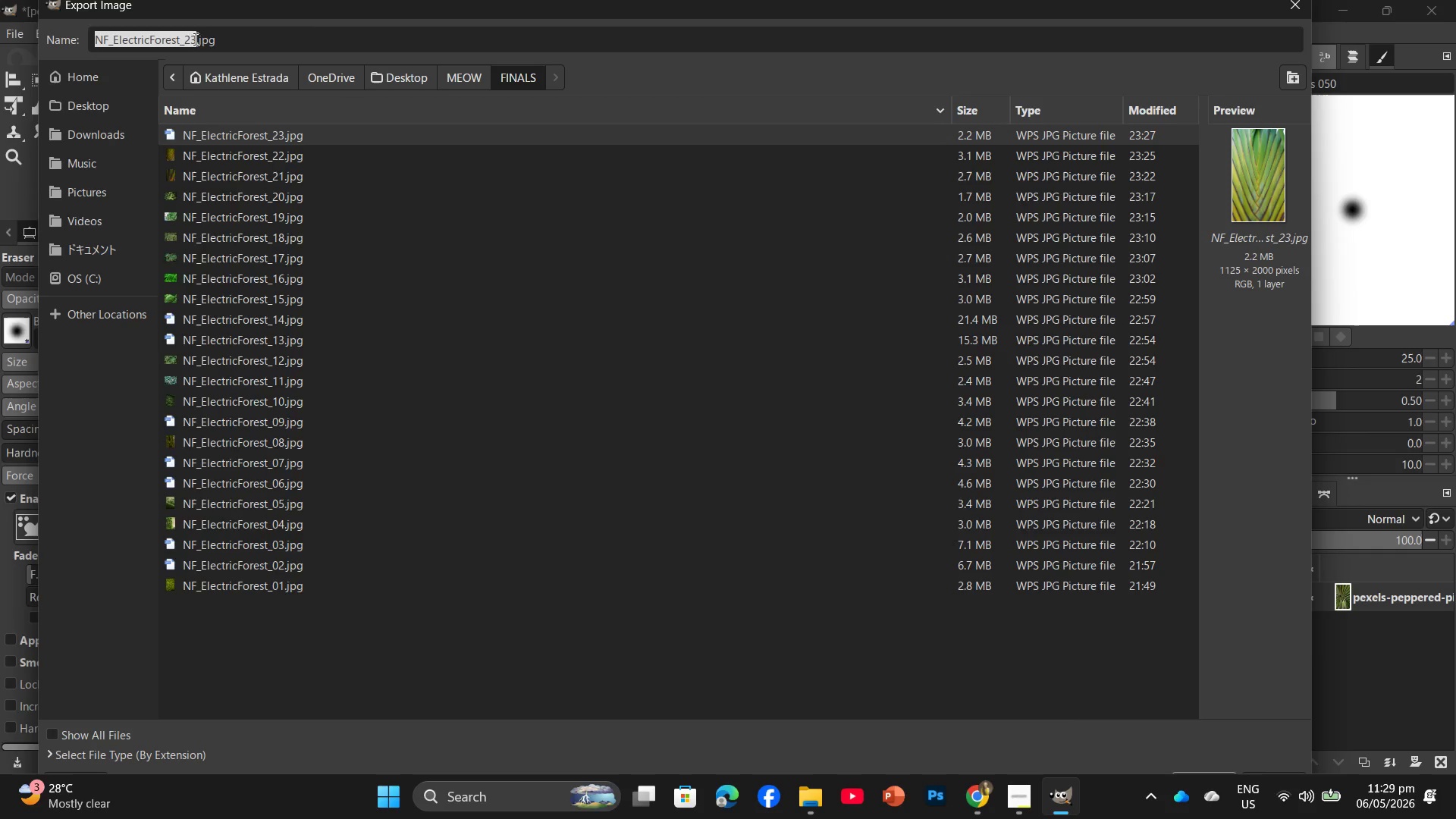 
left_click([194, 37])
 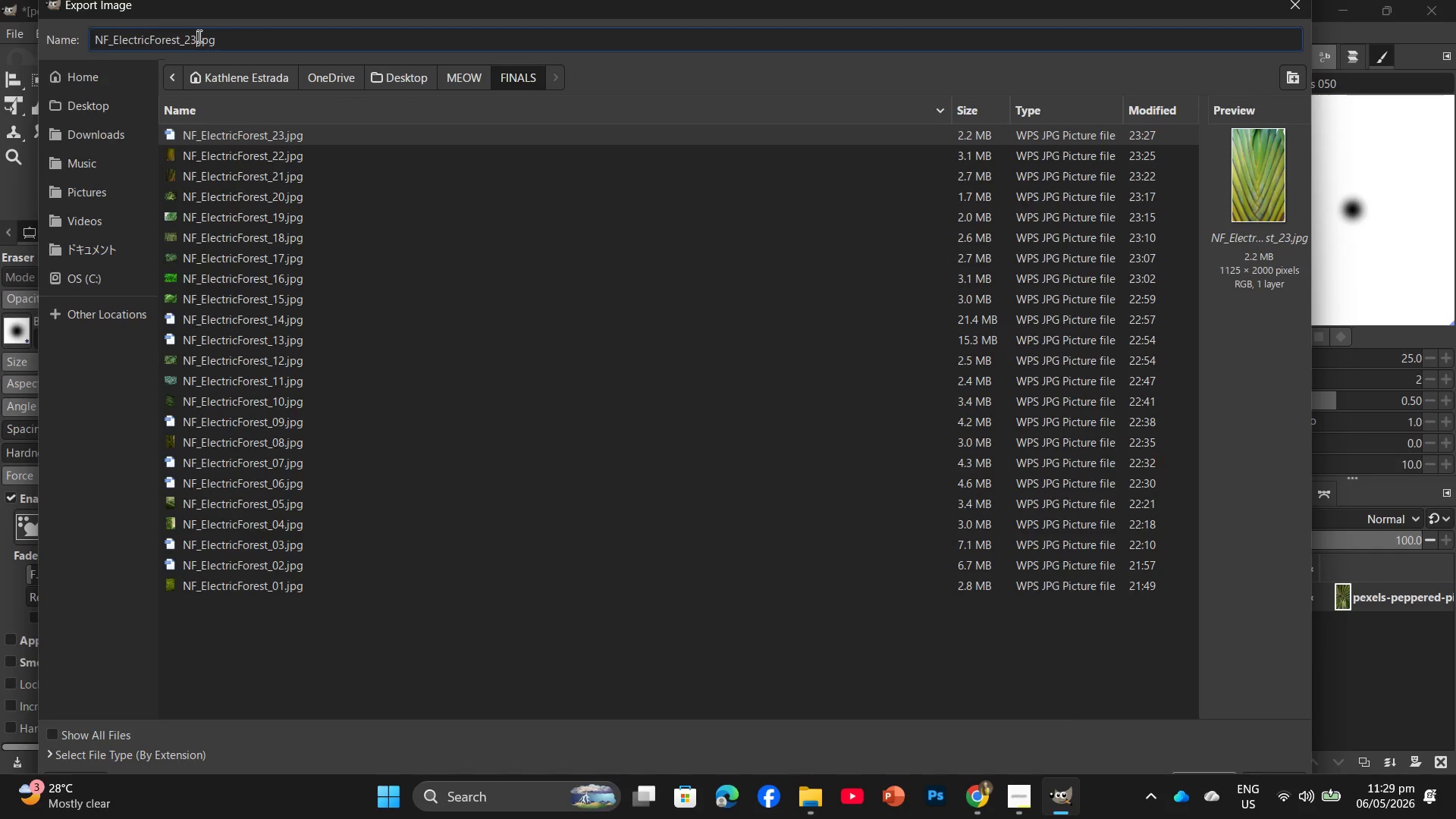 
key(Backspace)
 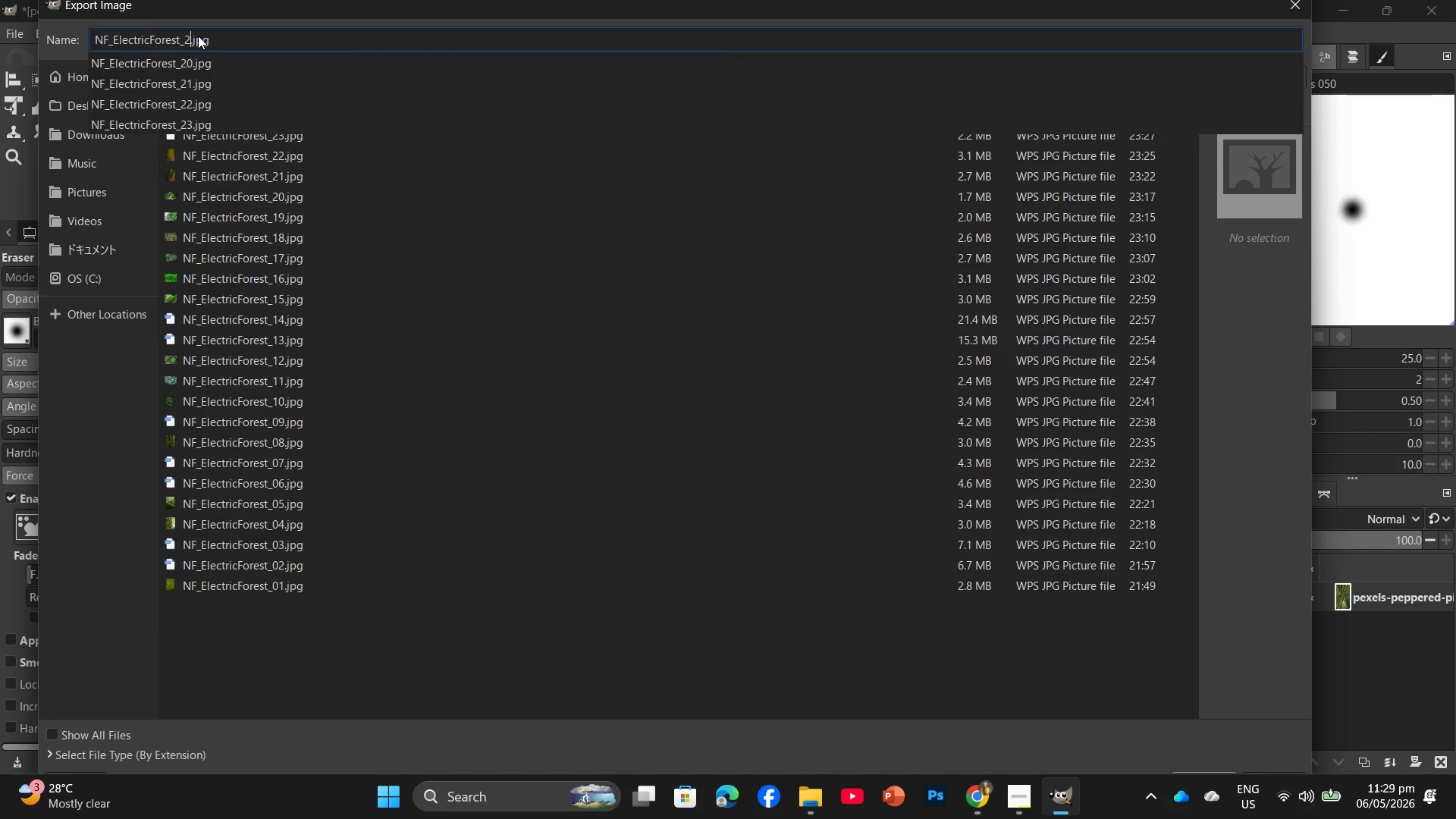 
key(Numpad4)
 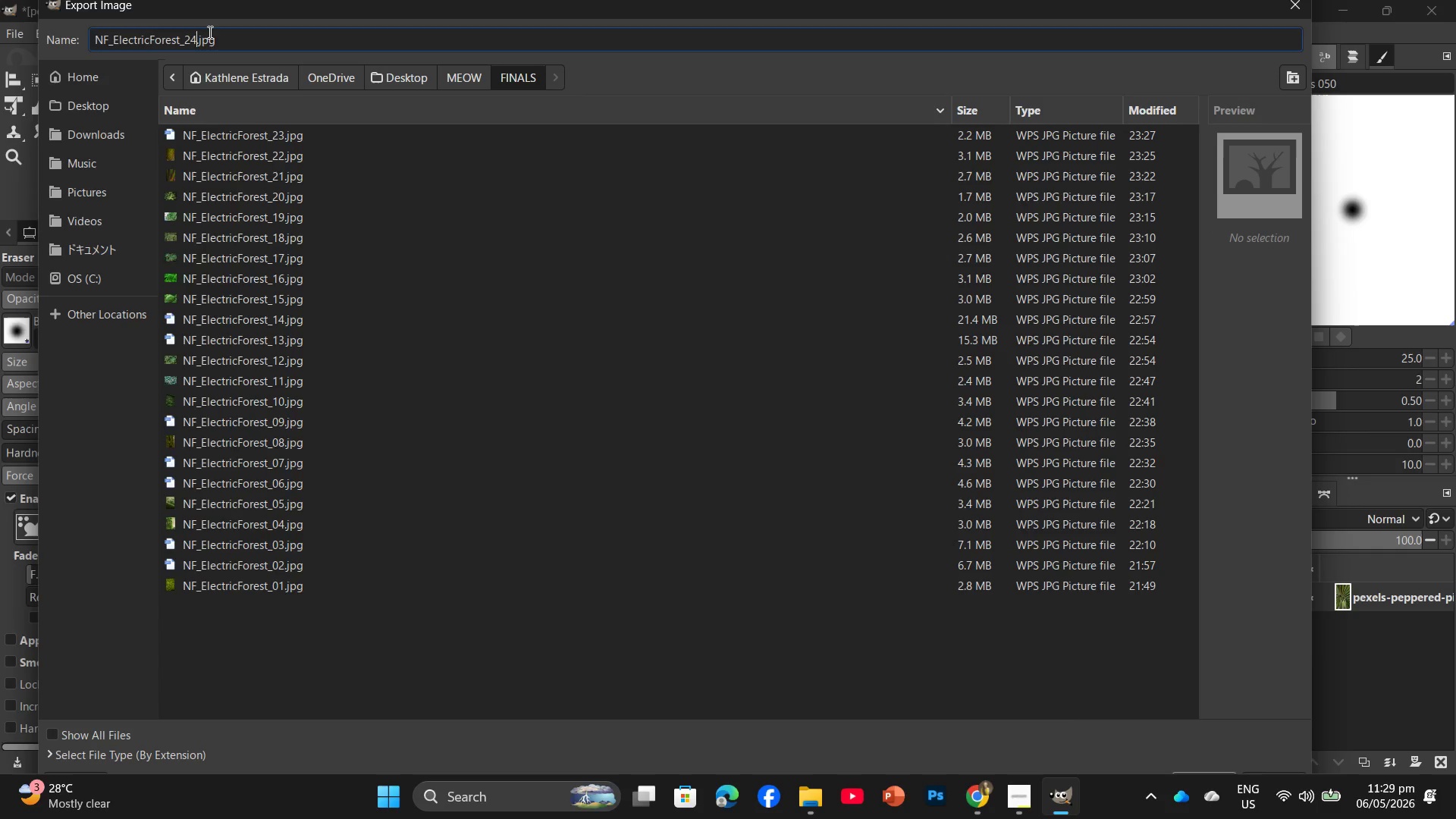 
wait(9.47)
 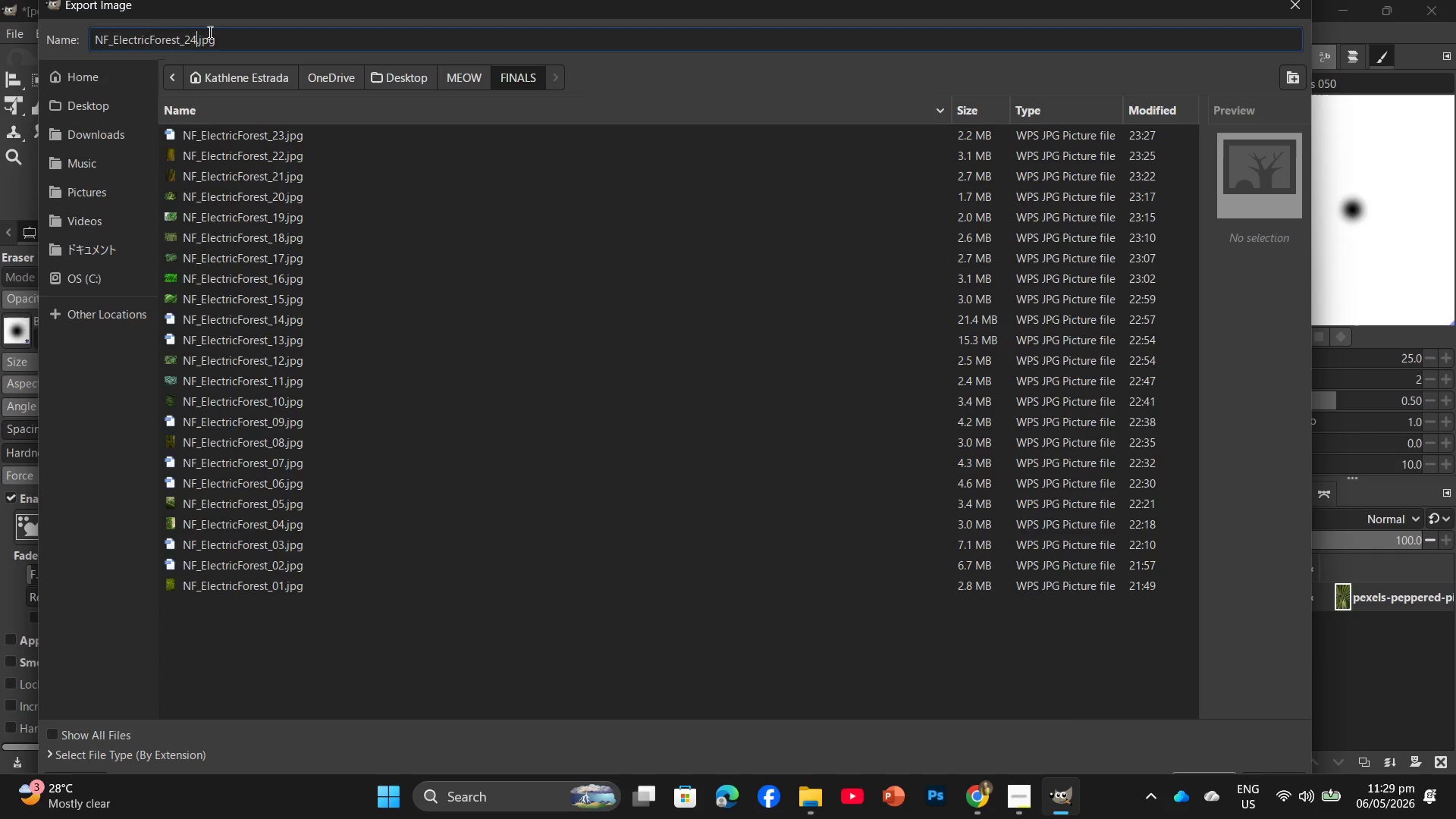 
key(Enter)
 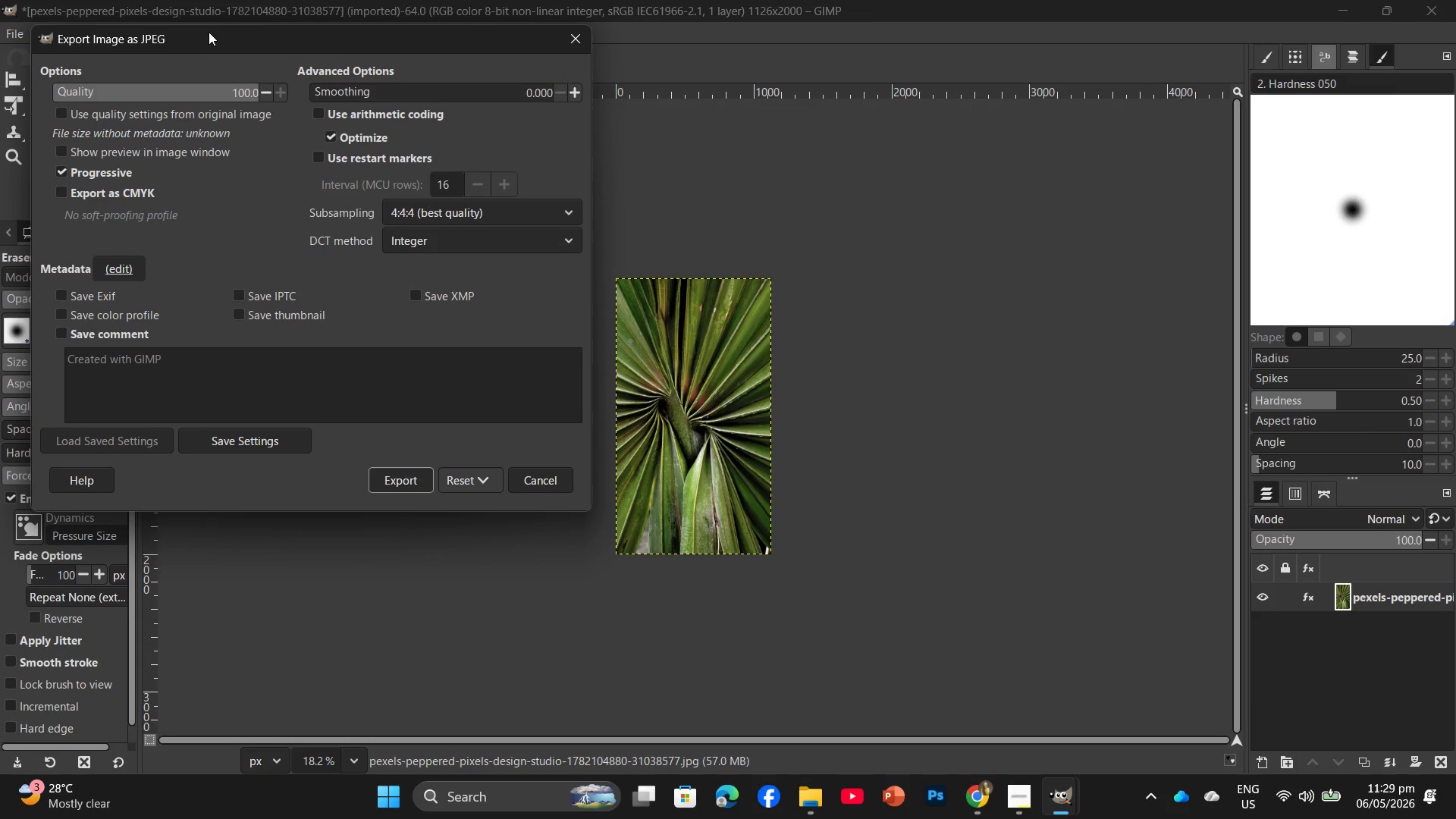 
key(Enter)
 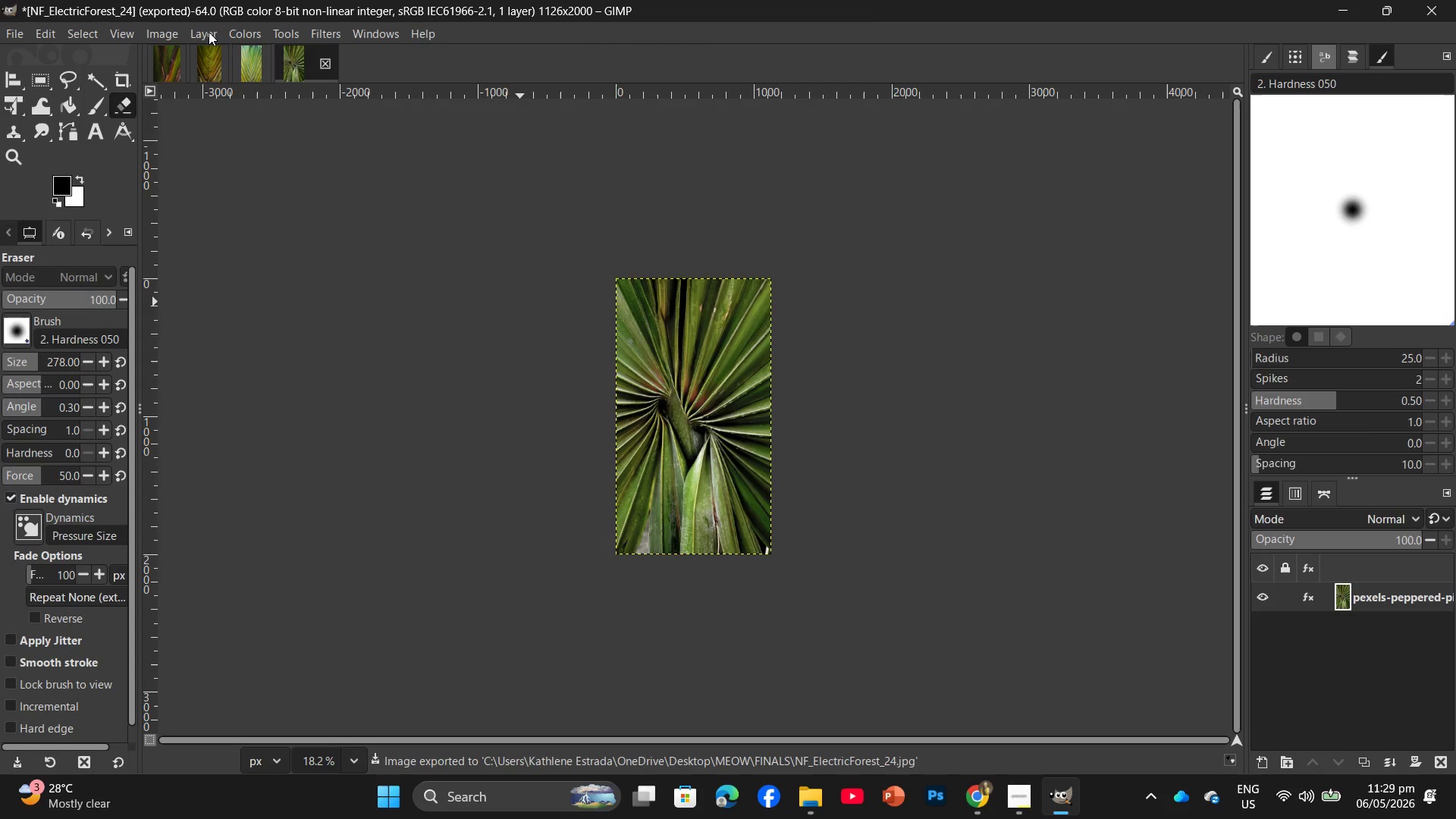 
wait(10.02)
 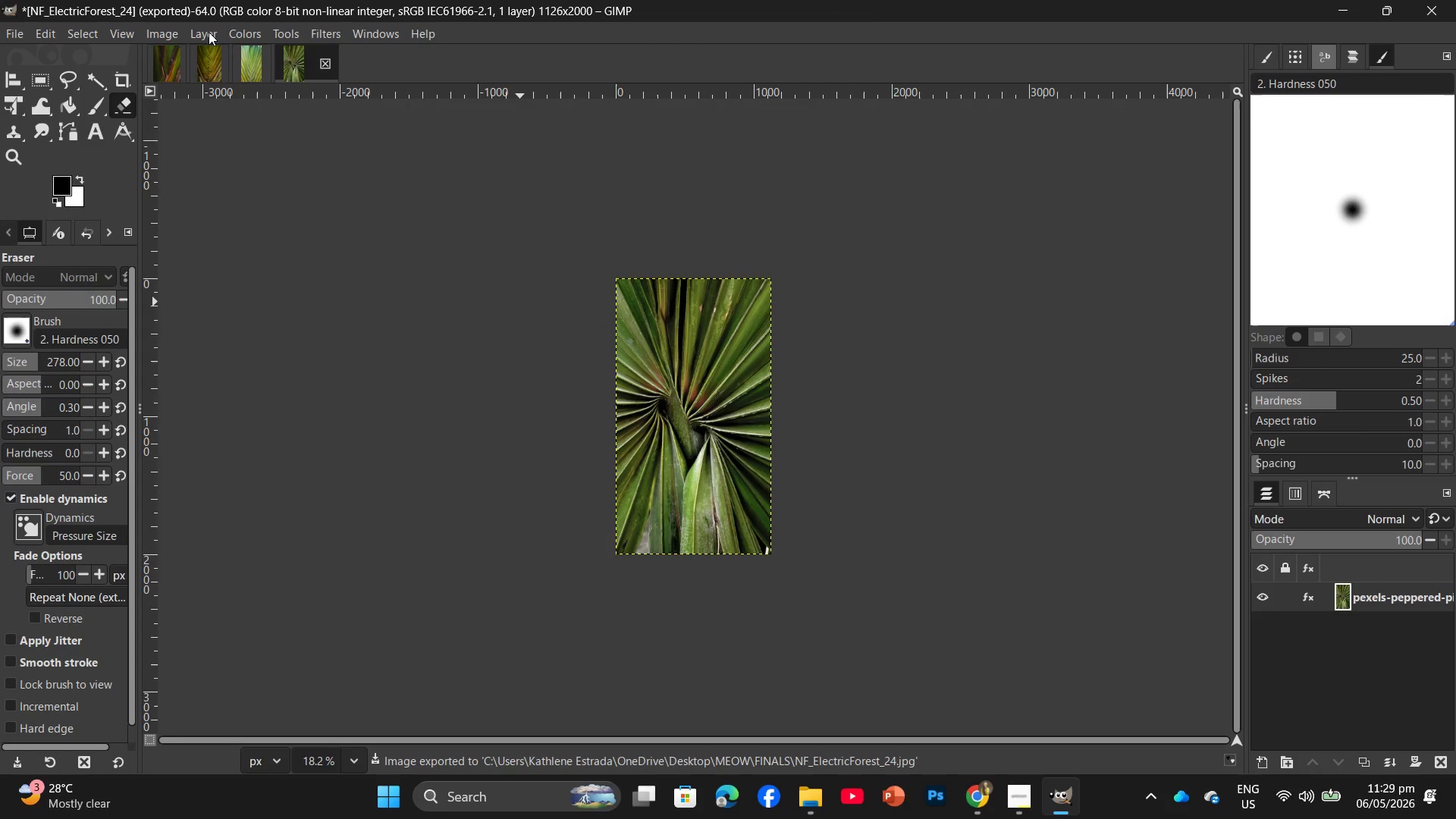 
left_click([984, 801])
 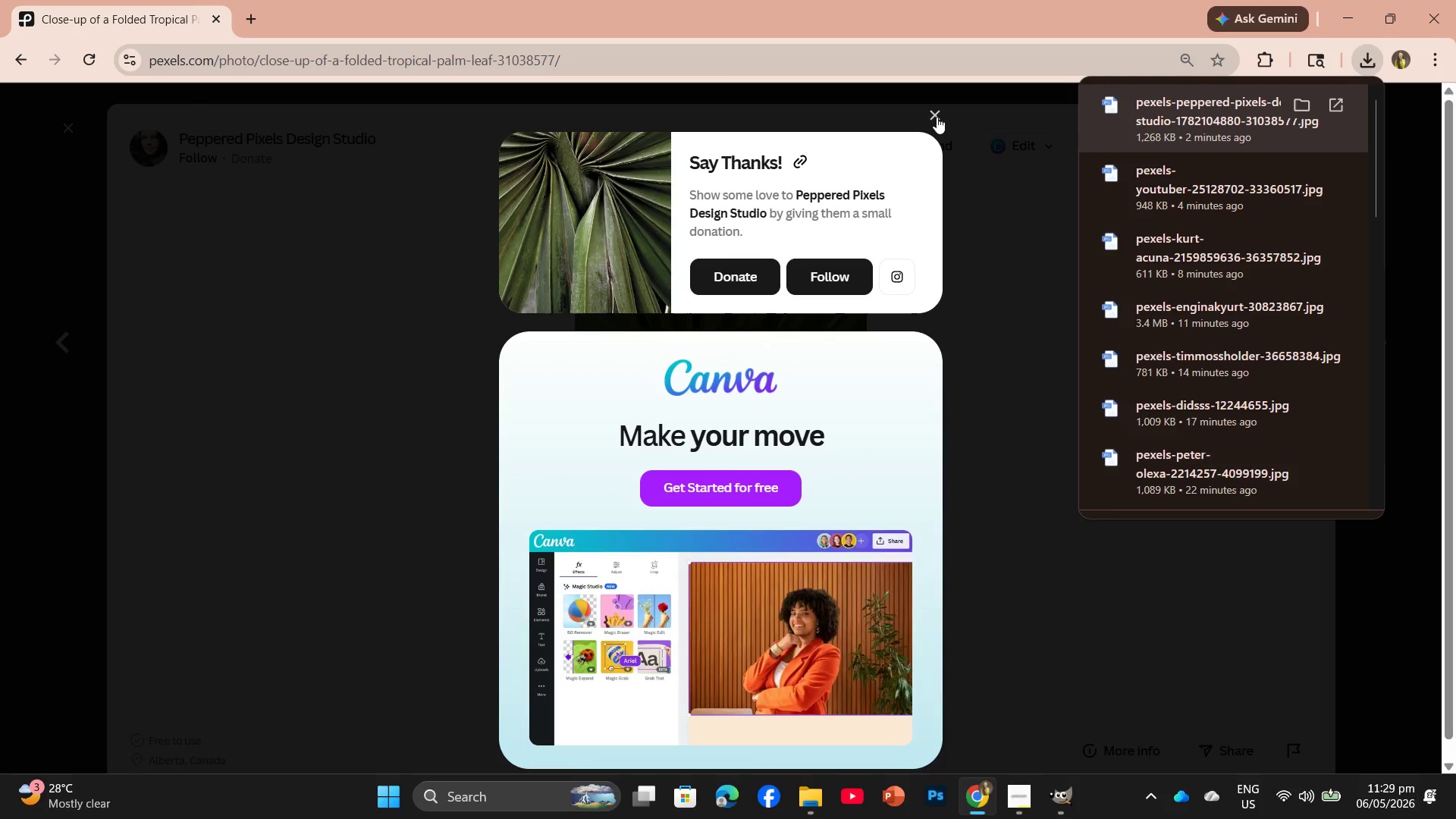 
left_click([935, 117])
 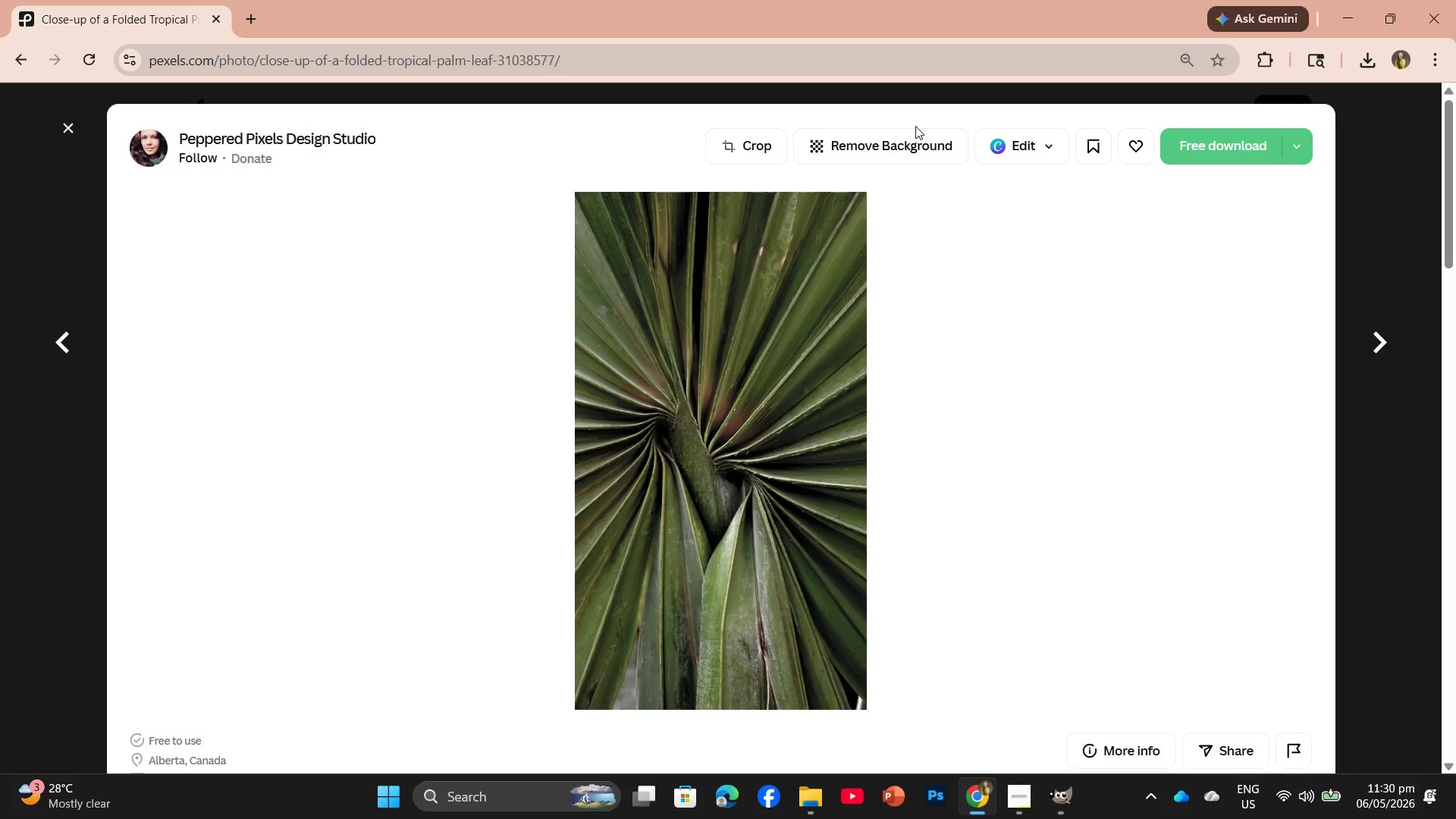 
wait(27.92)
 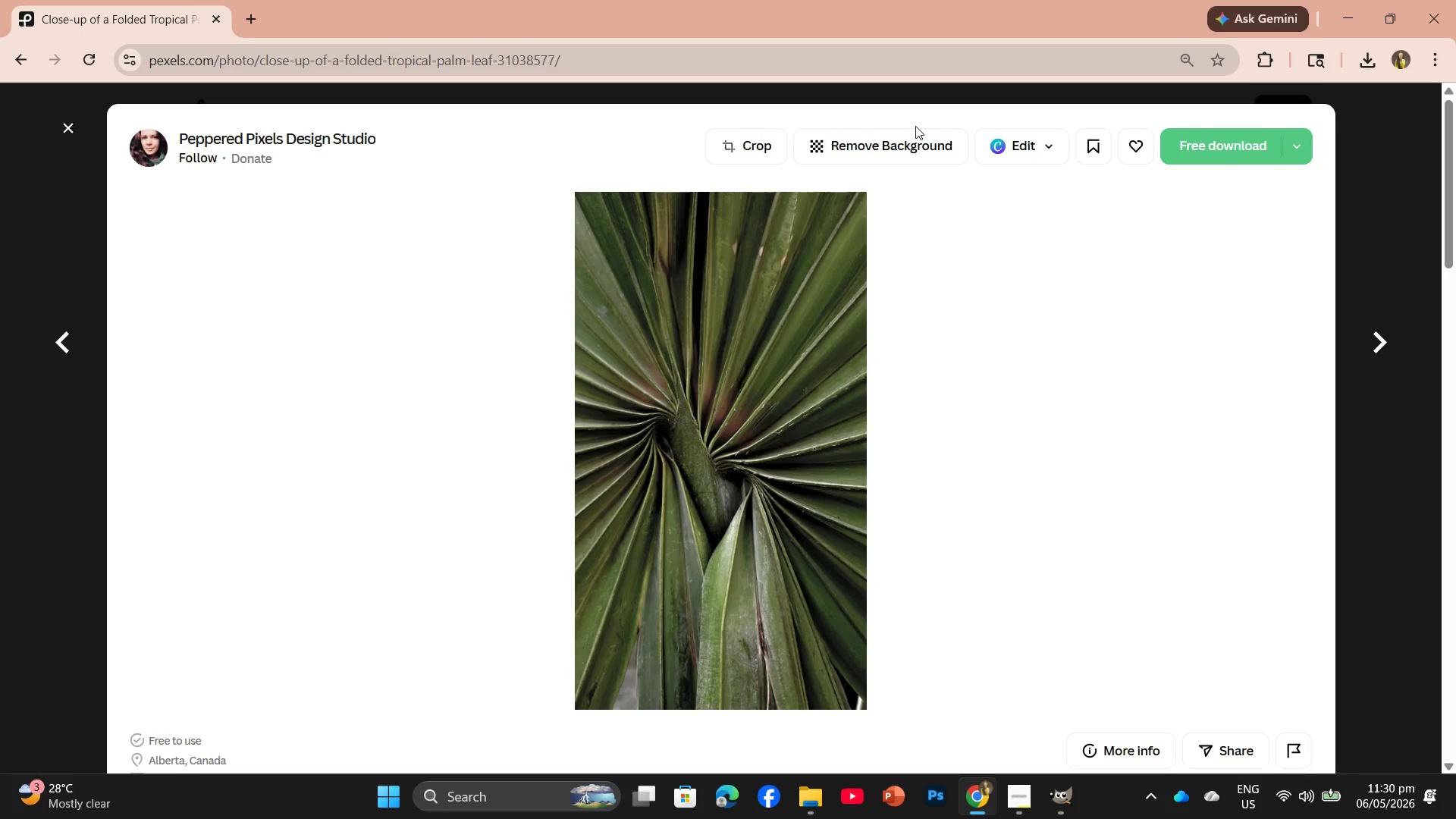 
scroll: coordinate [864, 607], scroll_direction: down, amount: 22.0
 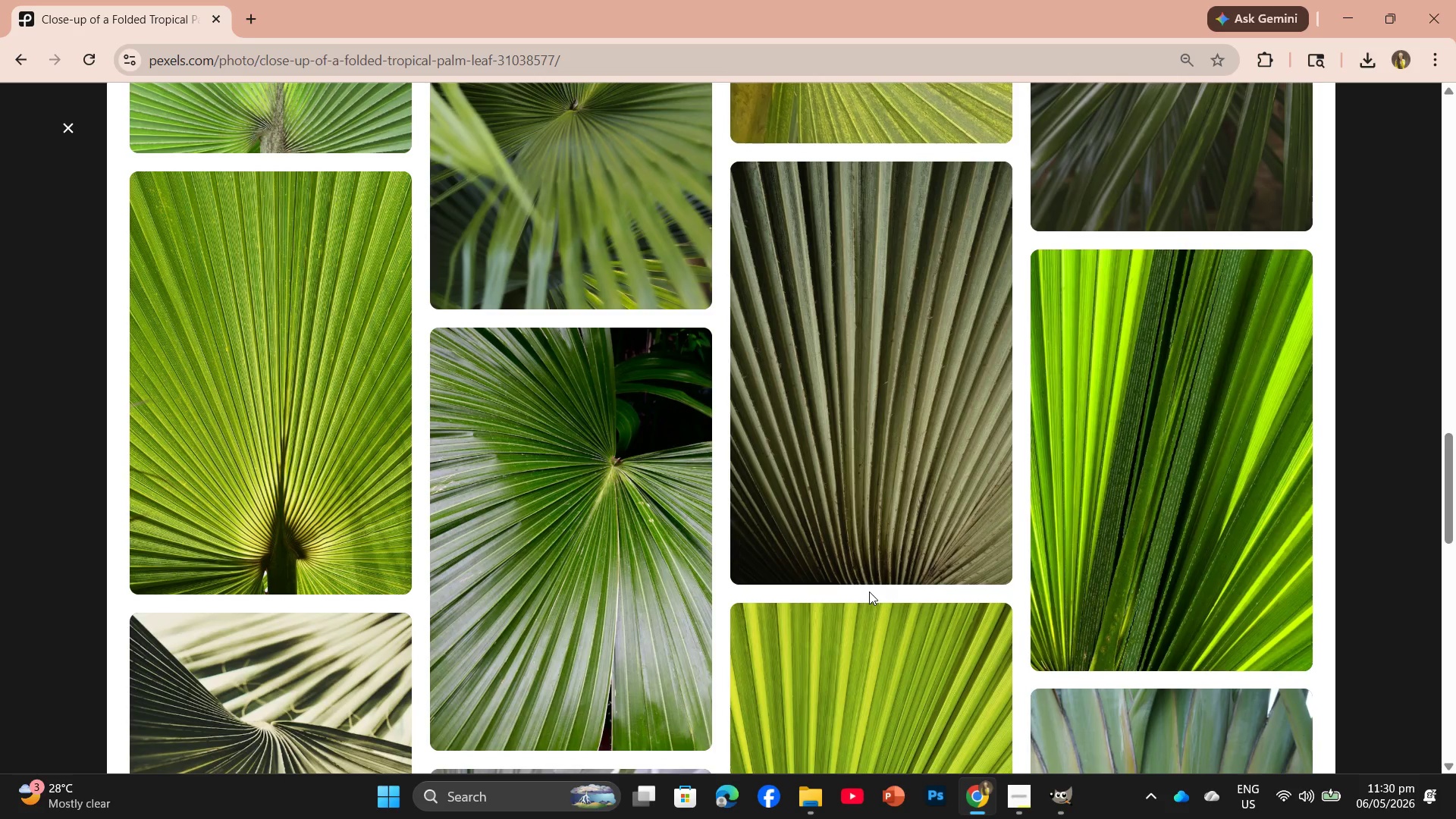 
scroll: coordinate [872, 585], scroll_direction: down, amount: 4.0
 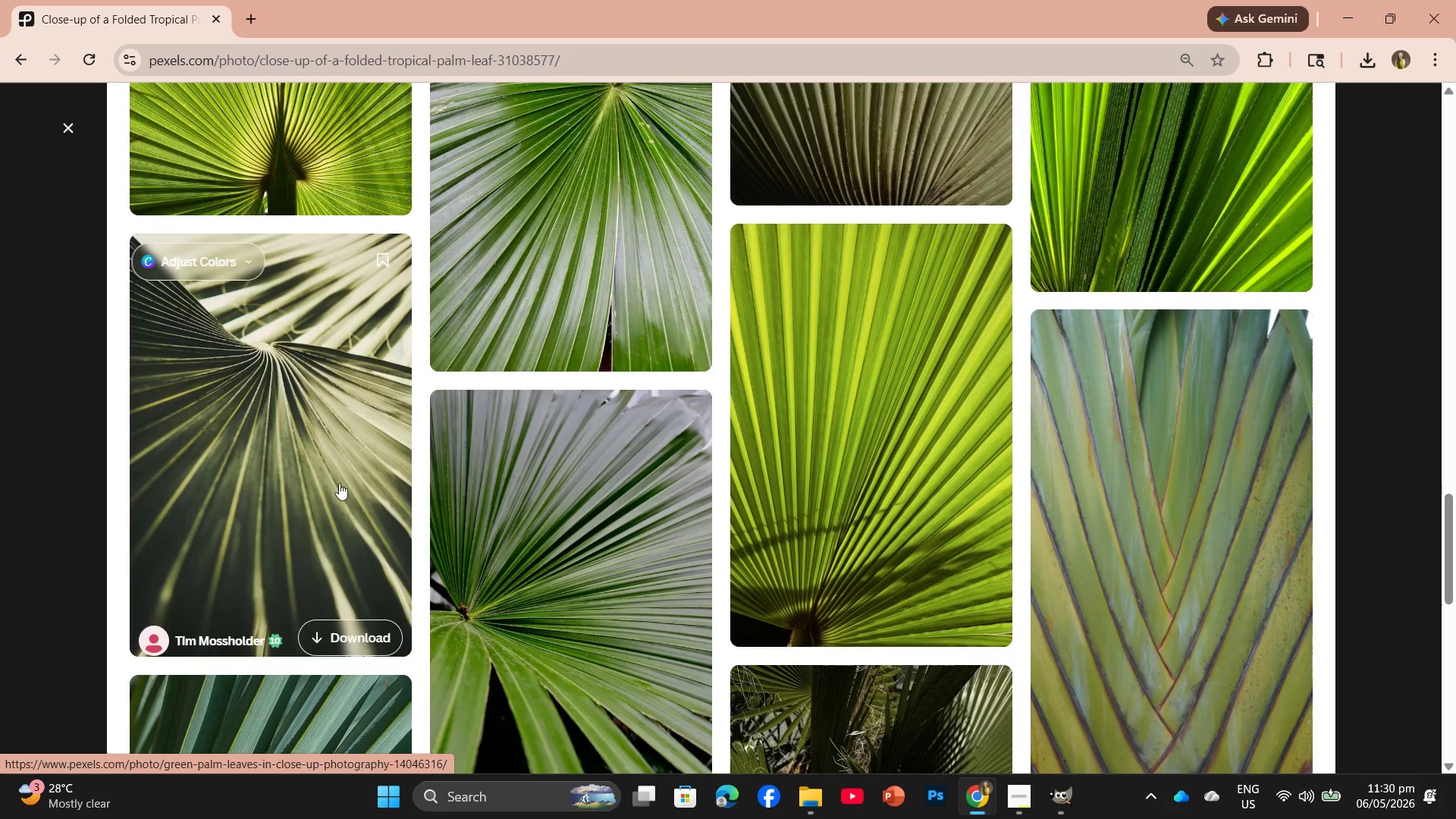 
left_click([331, 473])
 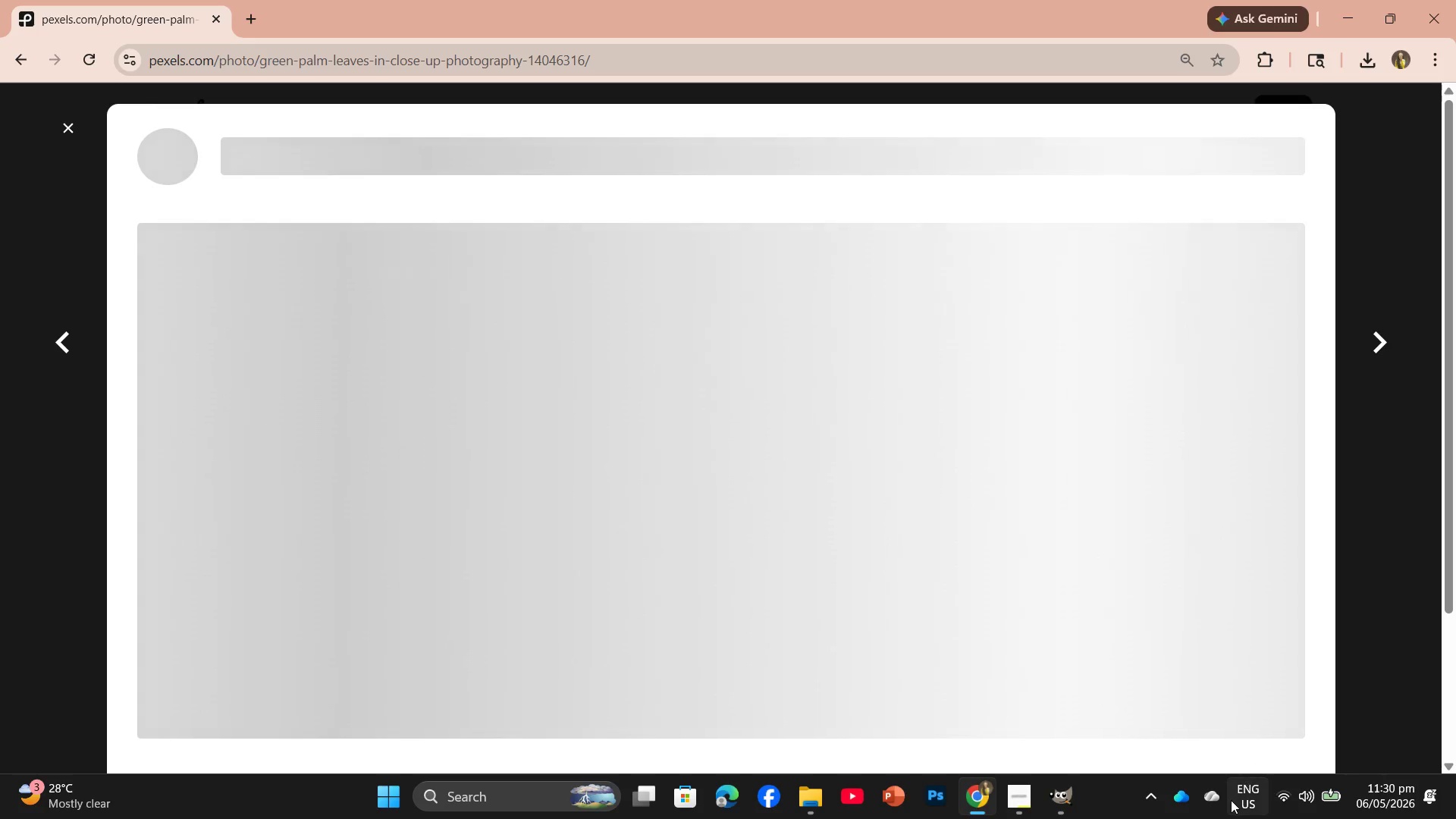 
wait(6.78)
 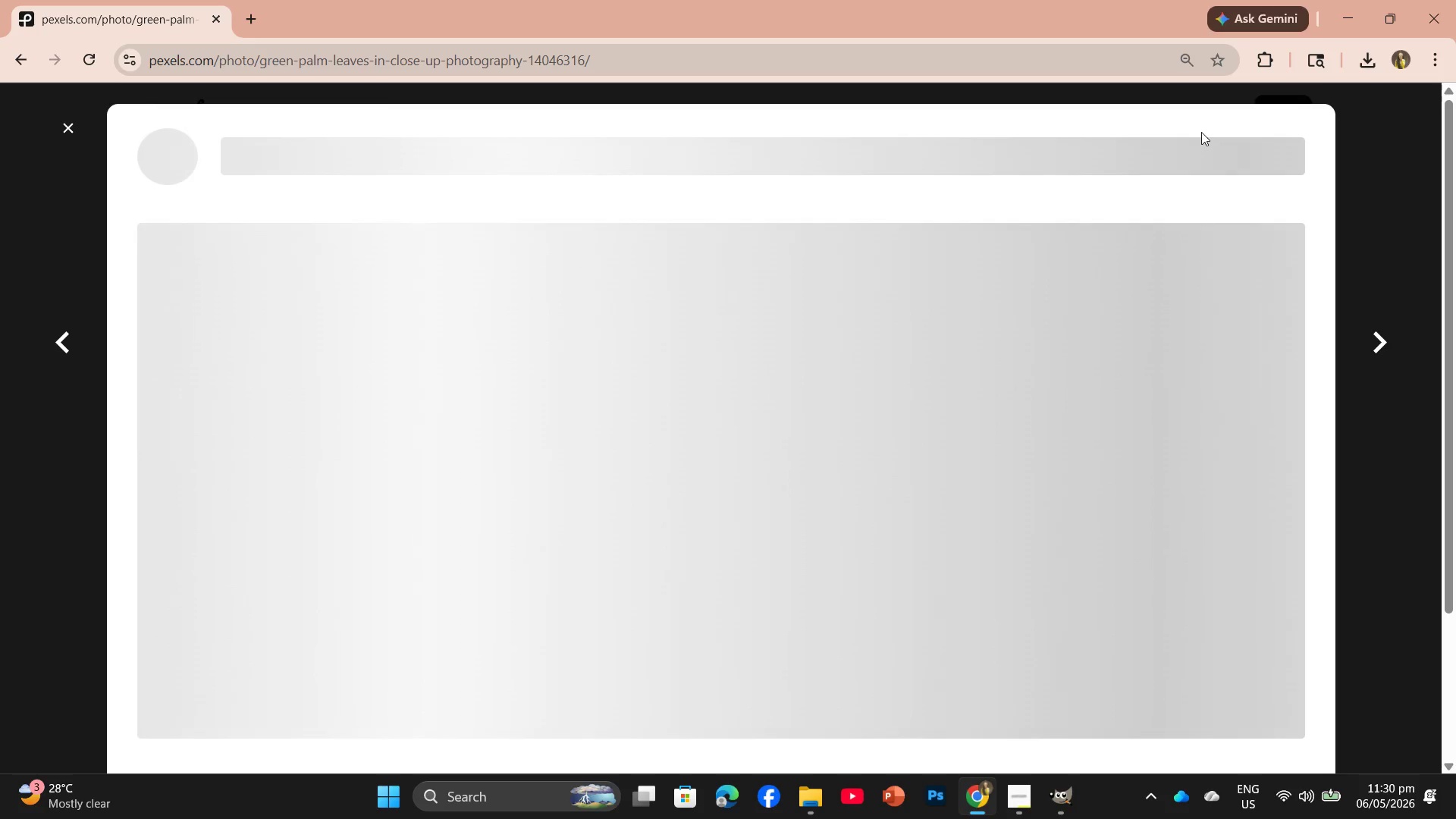 
mouse_move([1243, 758])
 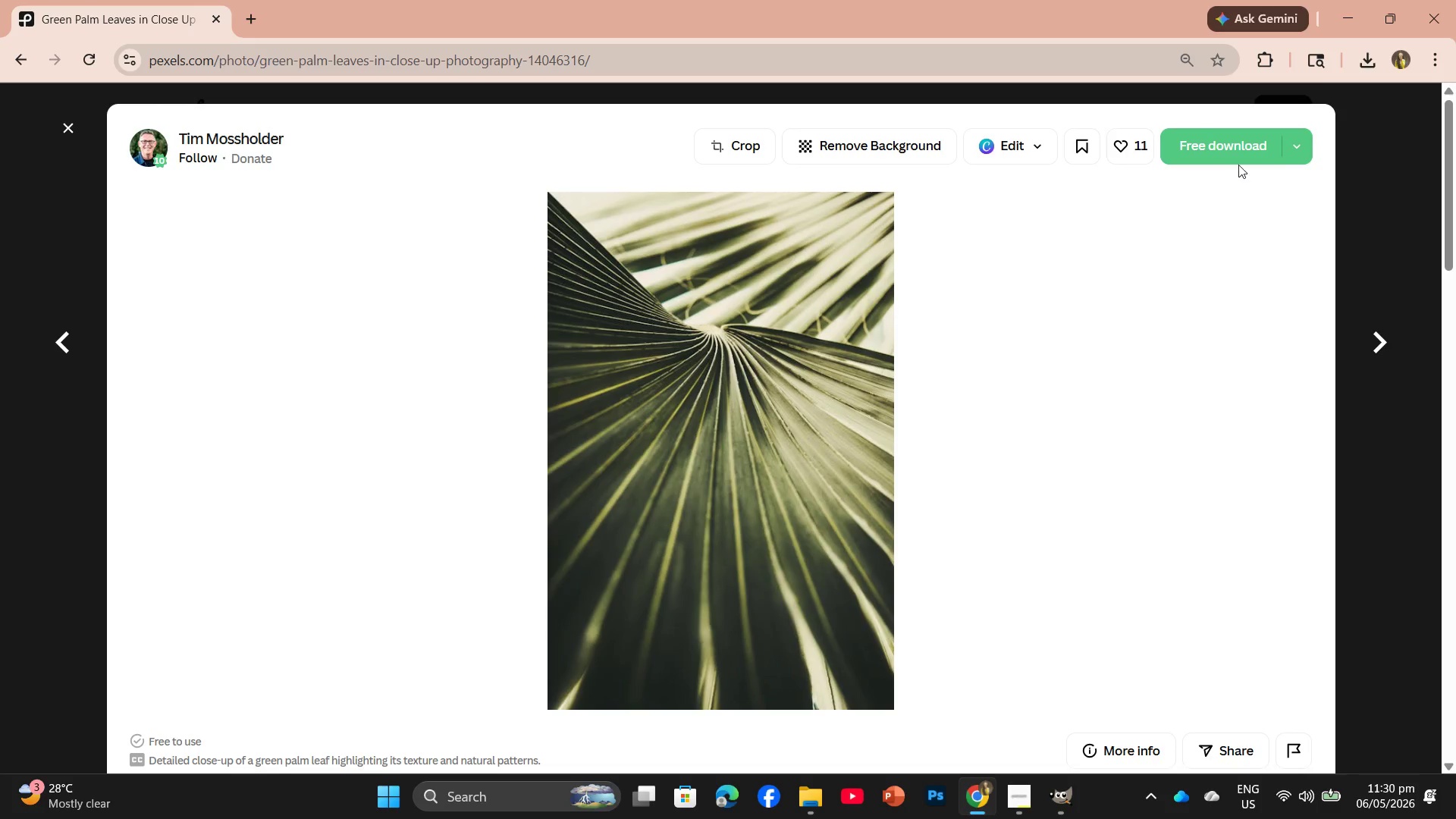 
left_click([1238, 162])
 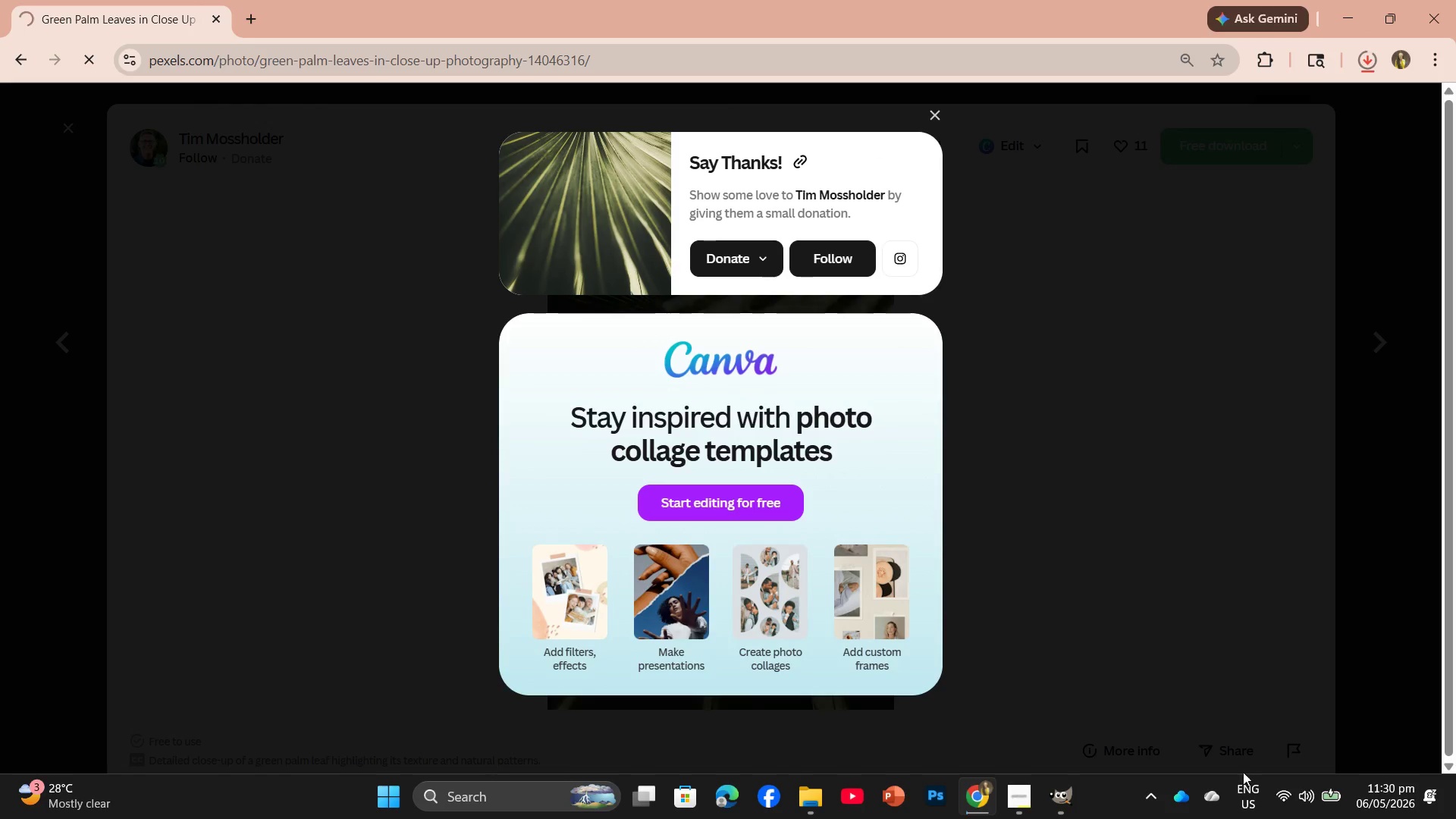 
left_click([1025, 802])